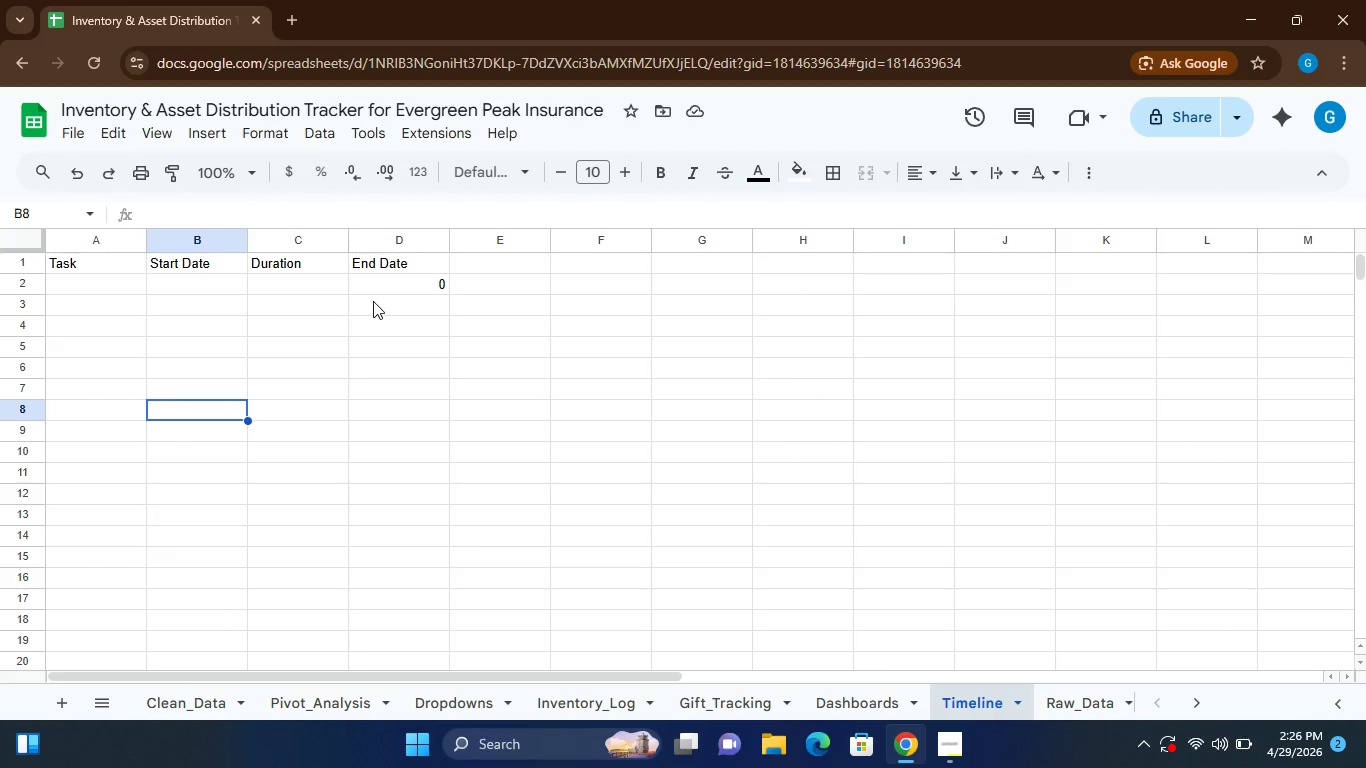 
left_click([386, 289])
 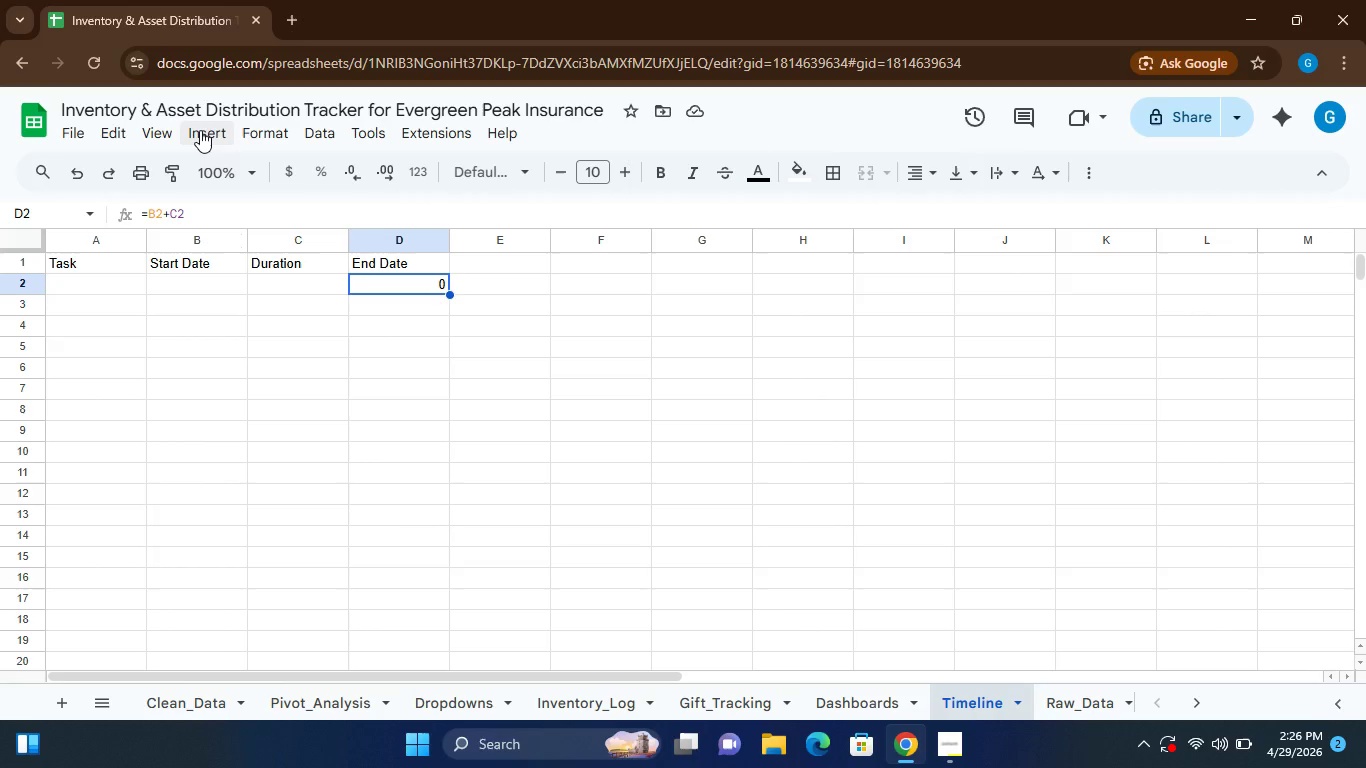 
left_click([200, 130])
 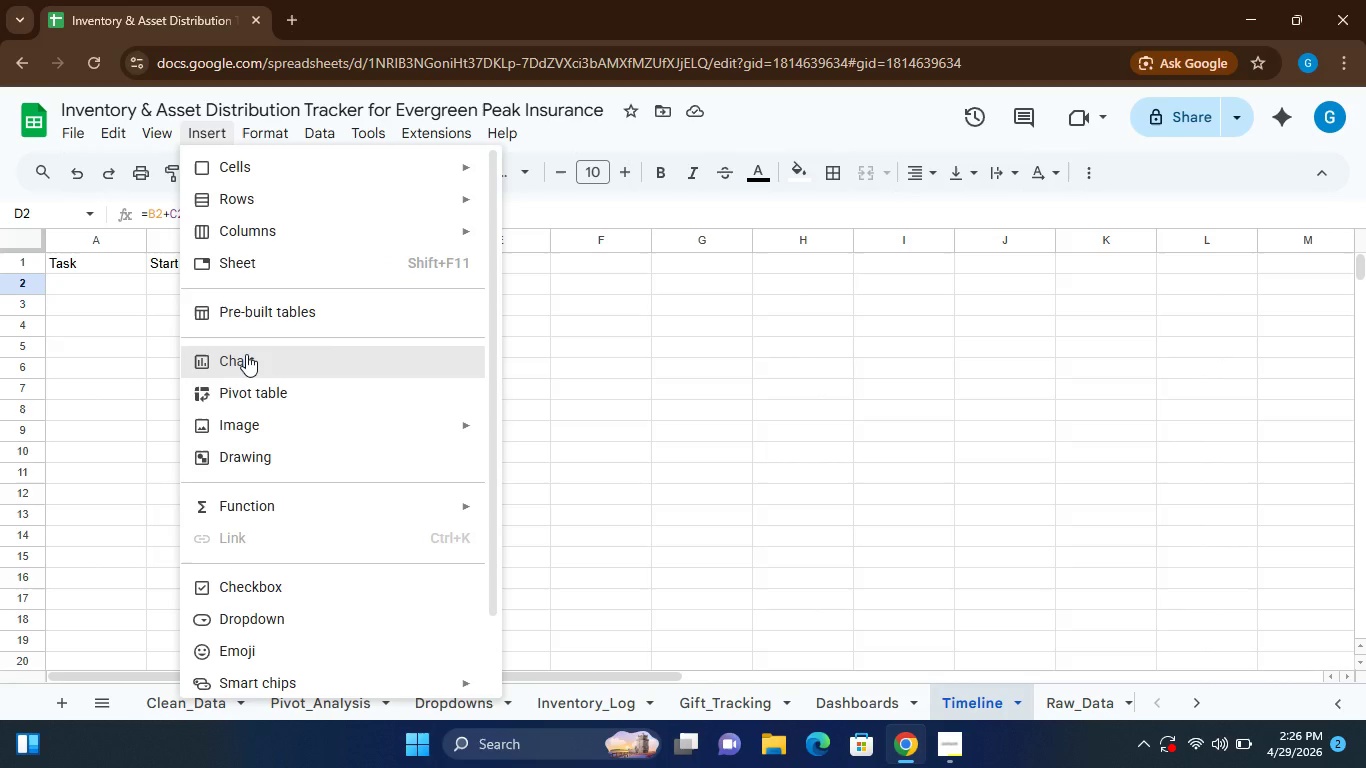 
left_click([246, 354])
 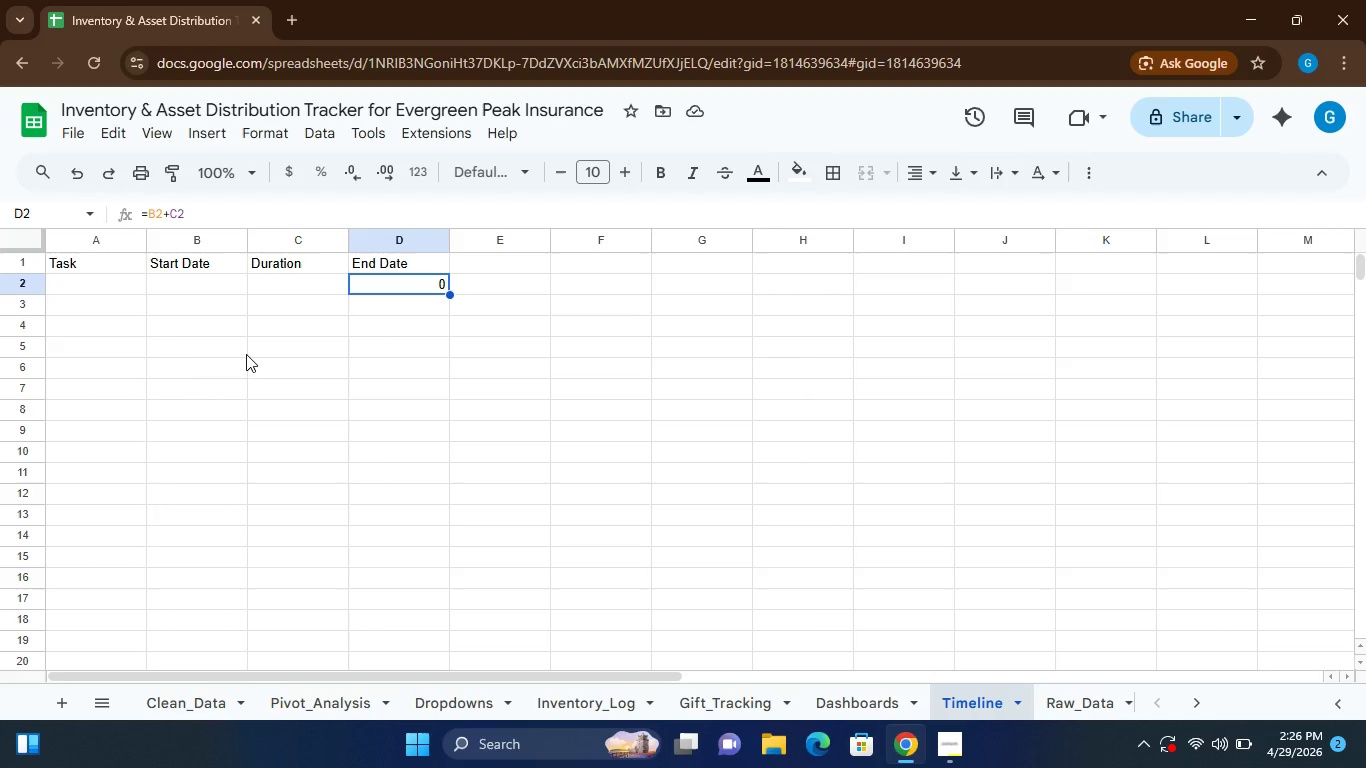 
wait(12.55)
 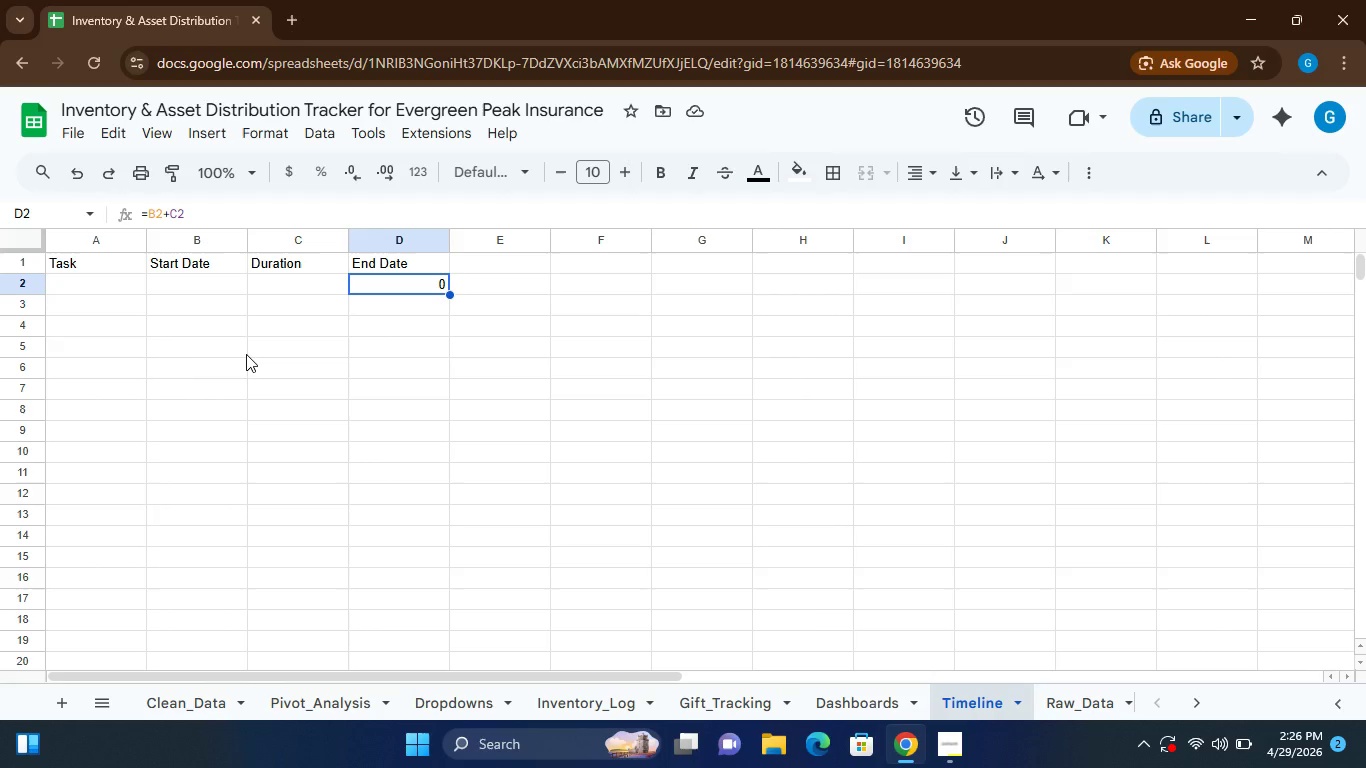 
left_click([1178, 315])
 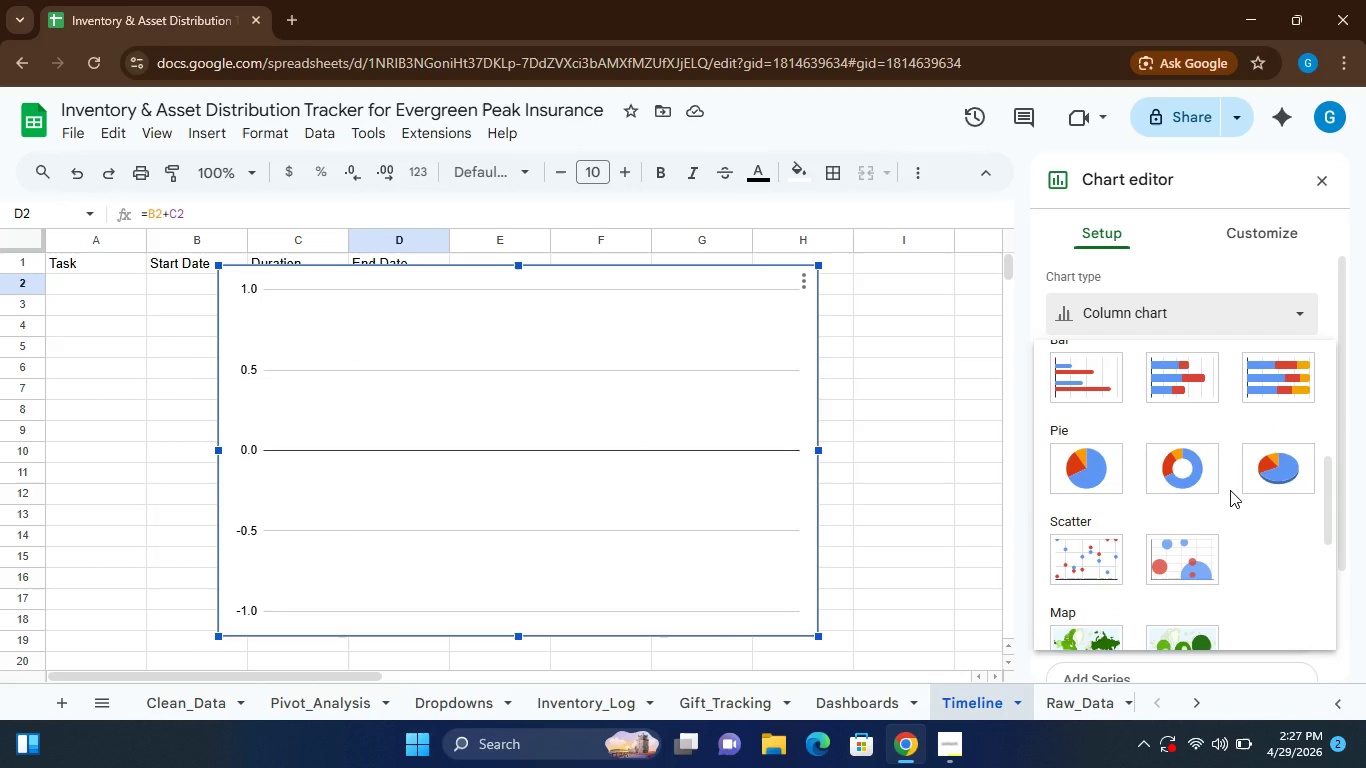 
wait(5.33)
 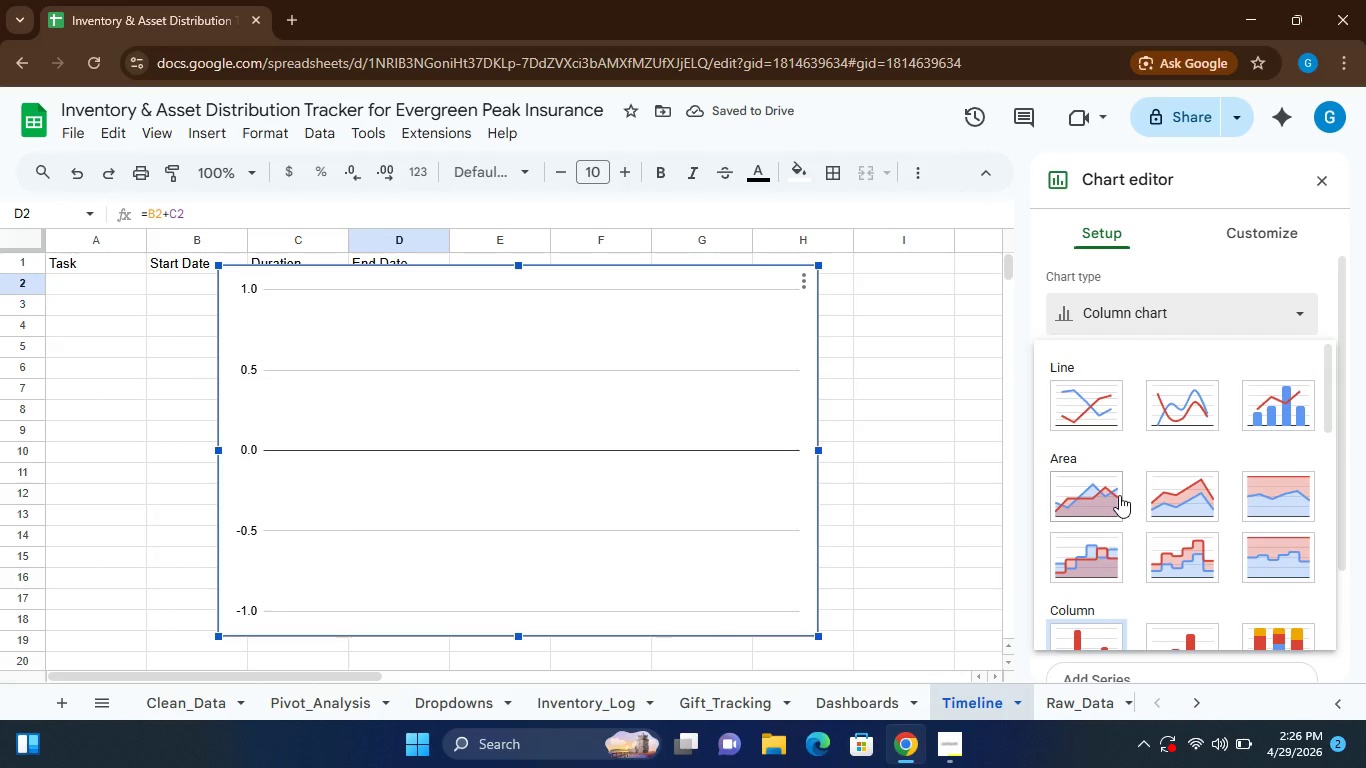 
left_click([1079, 430])
 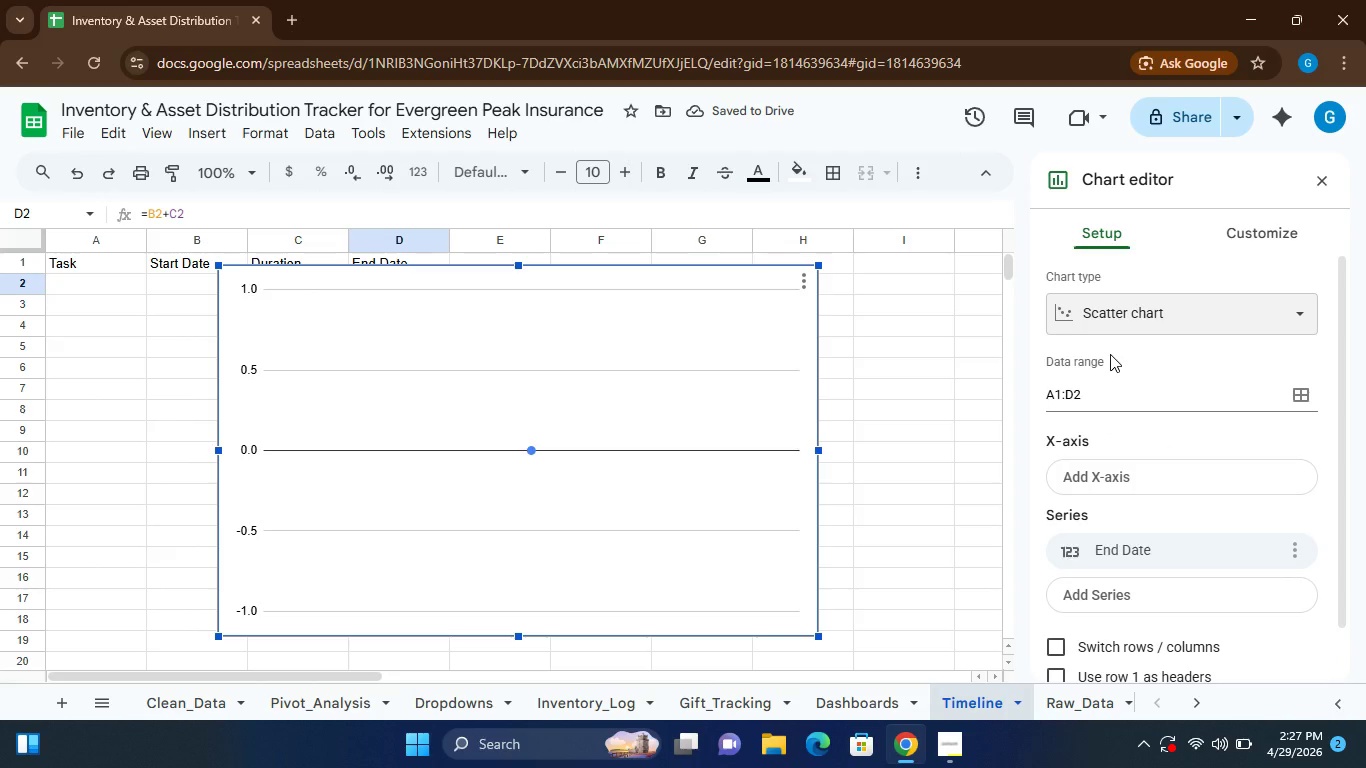 
wait(6.55)
 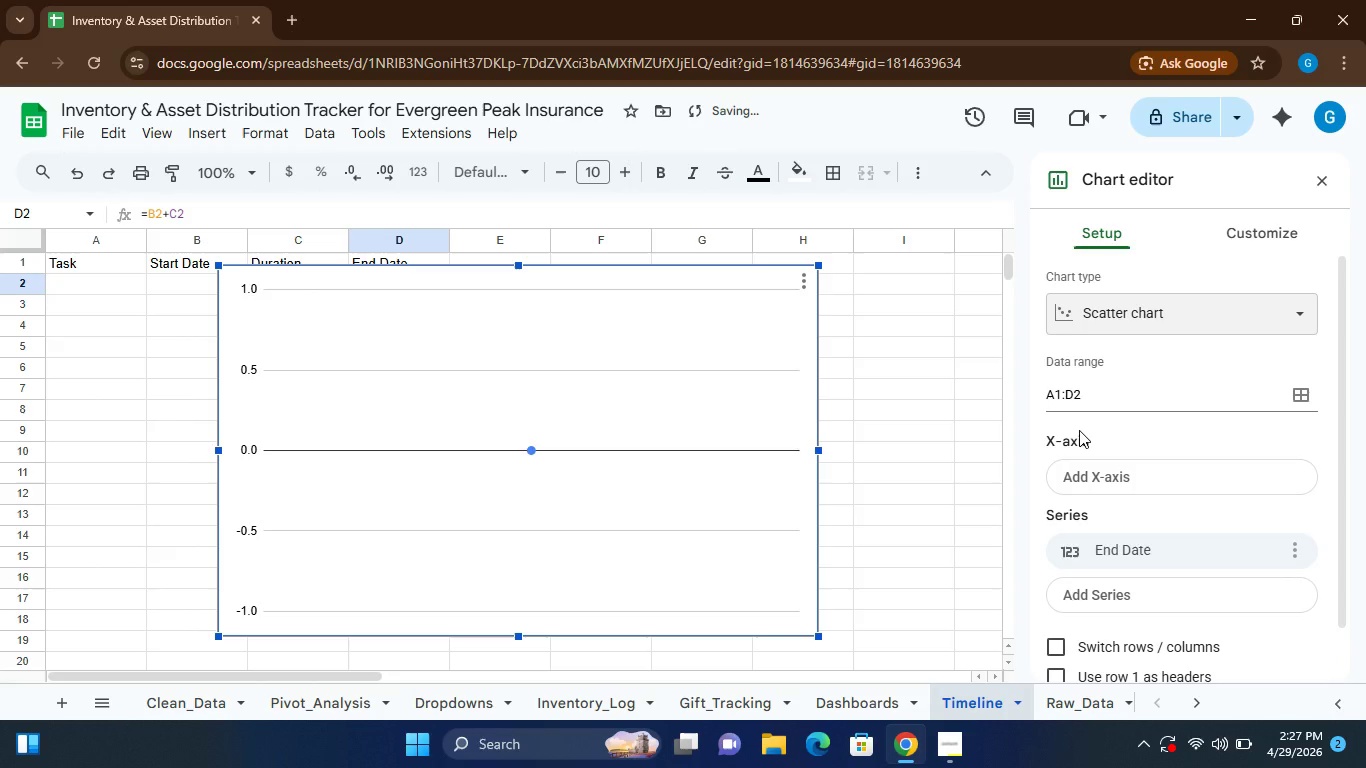 
left_click([1123, 314])
 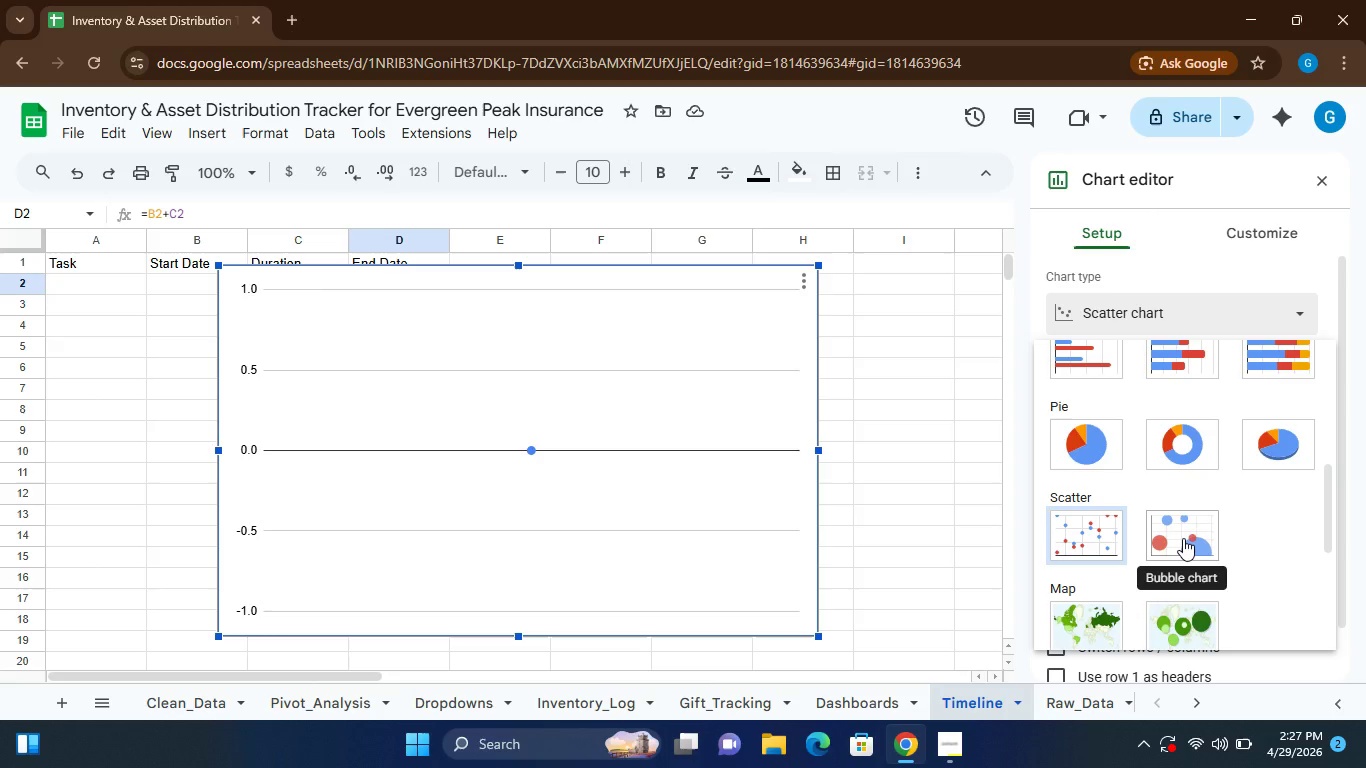 
mouse_move([1077, 603])
 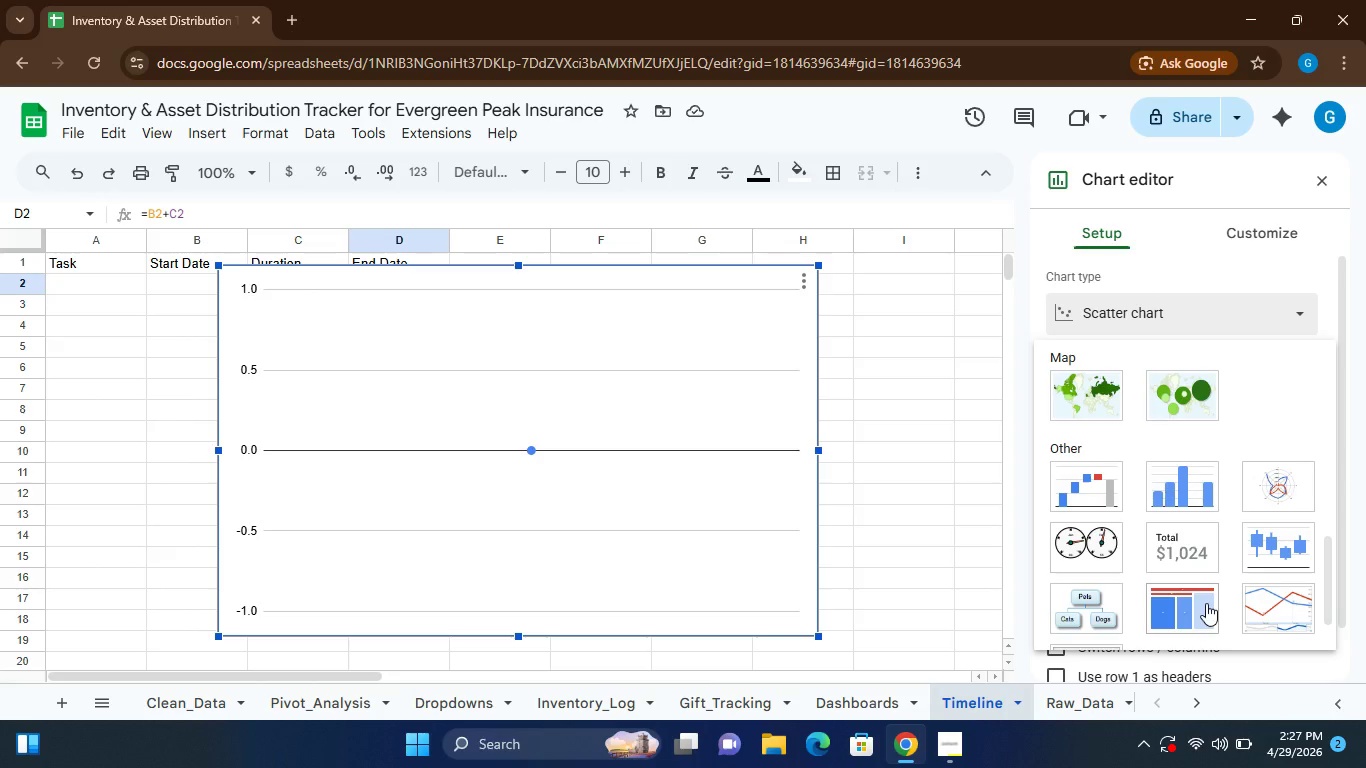 
wait(12.86)
 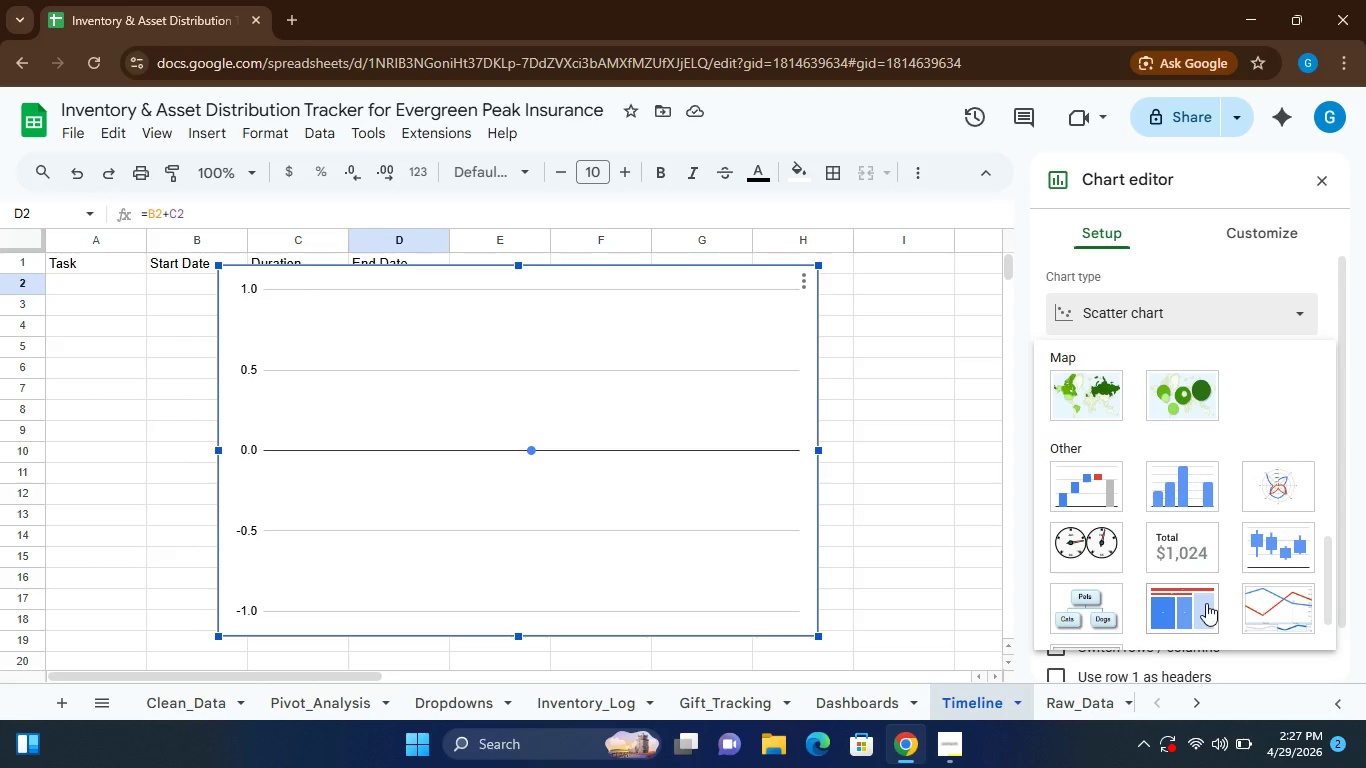 
mouse_move([1229, 420])
 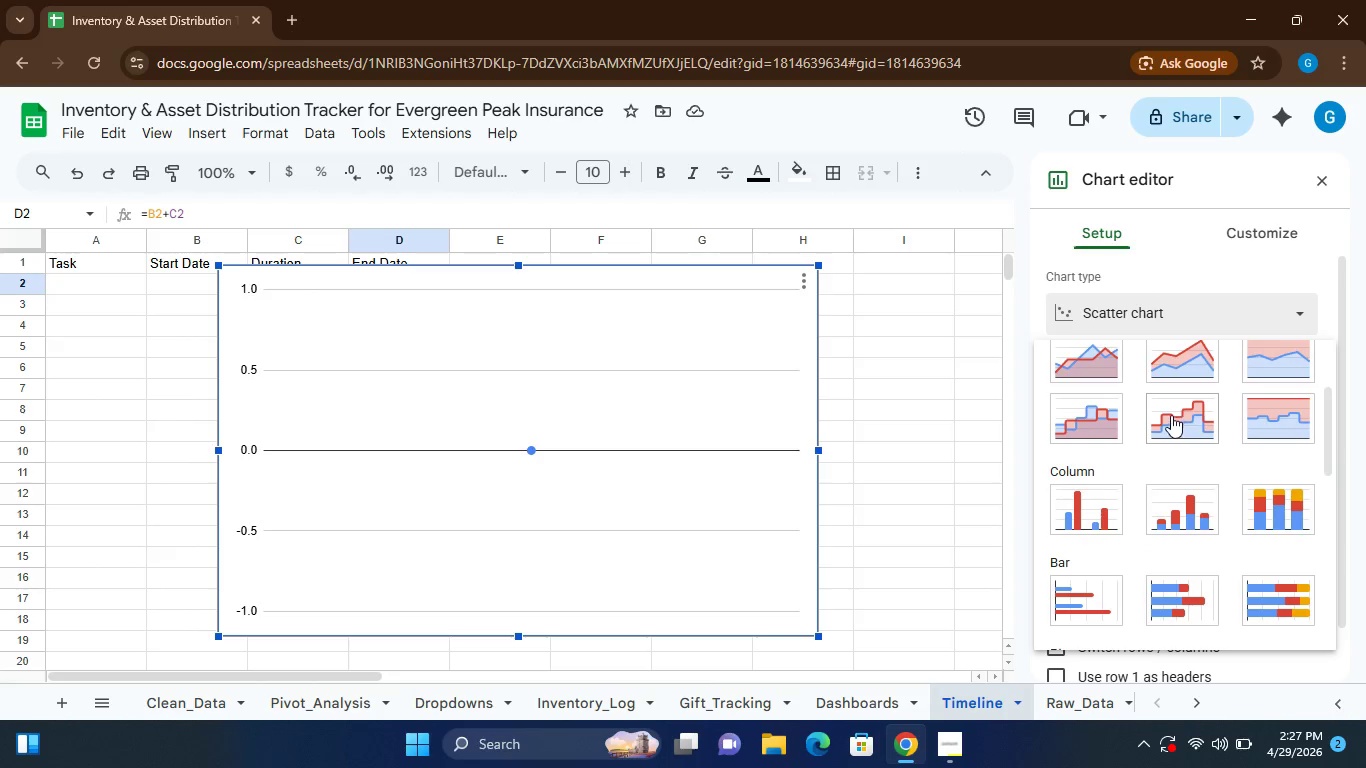 
mouse_move([1157, 416])
 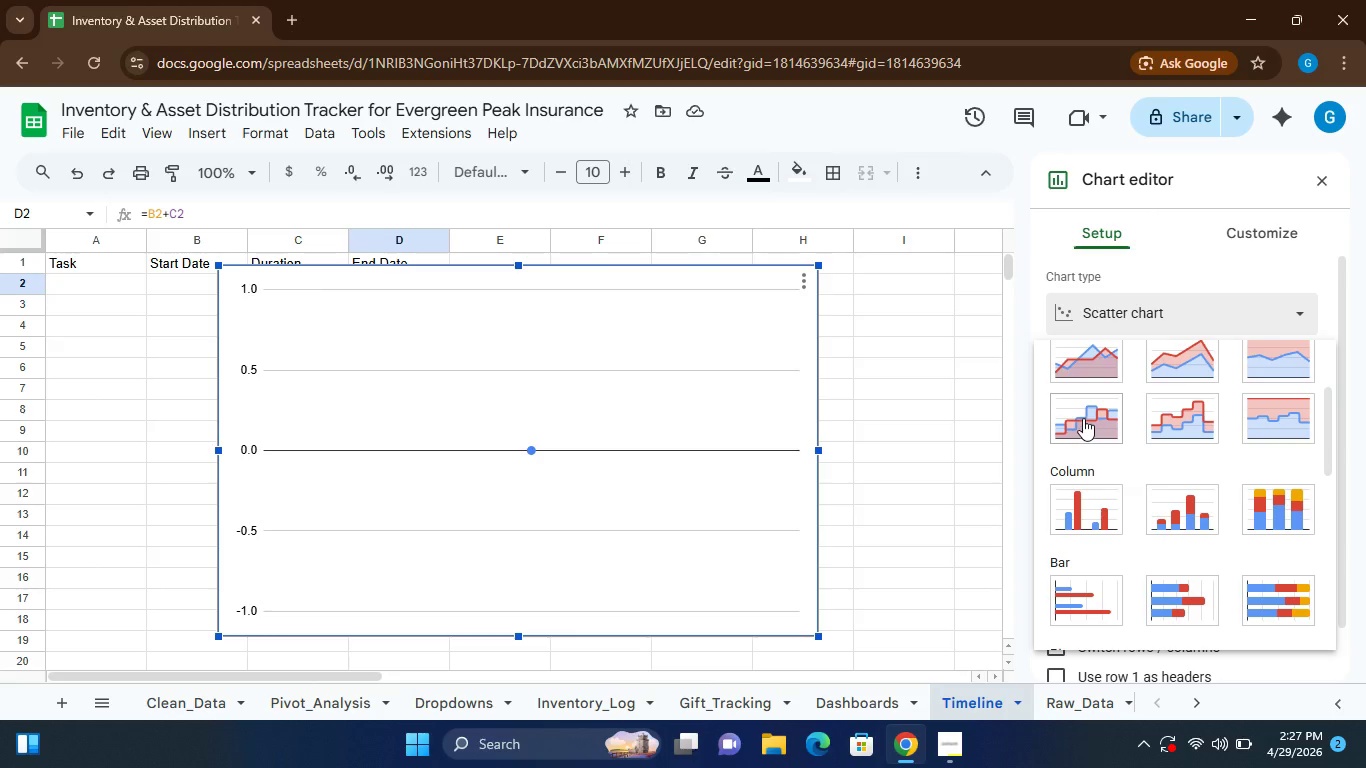 
mouse_move([1083, 397])
 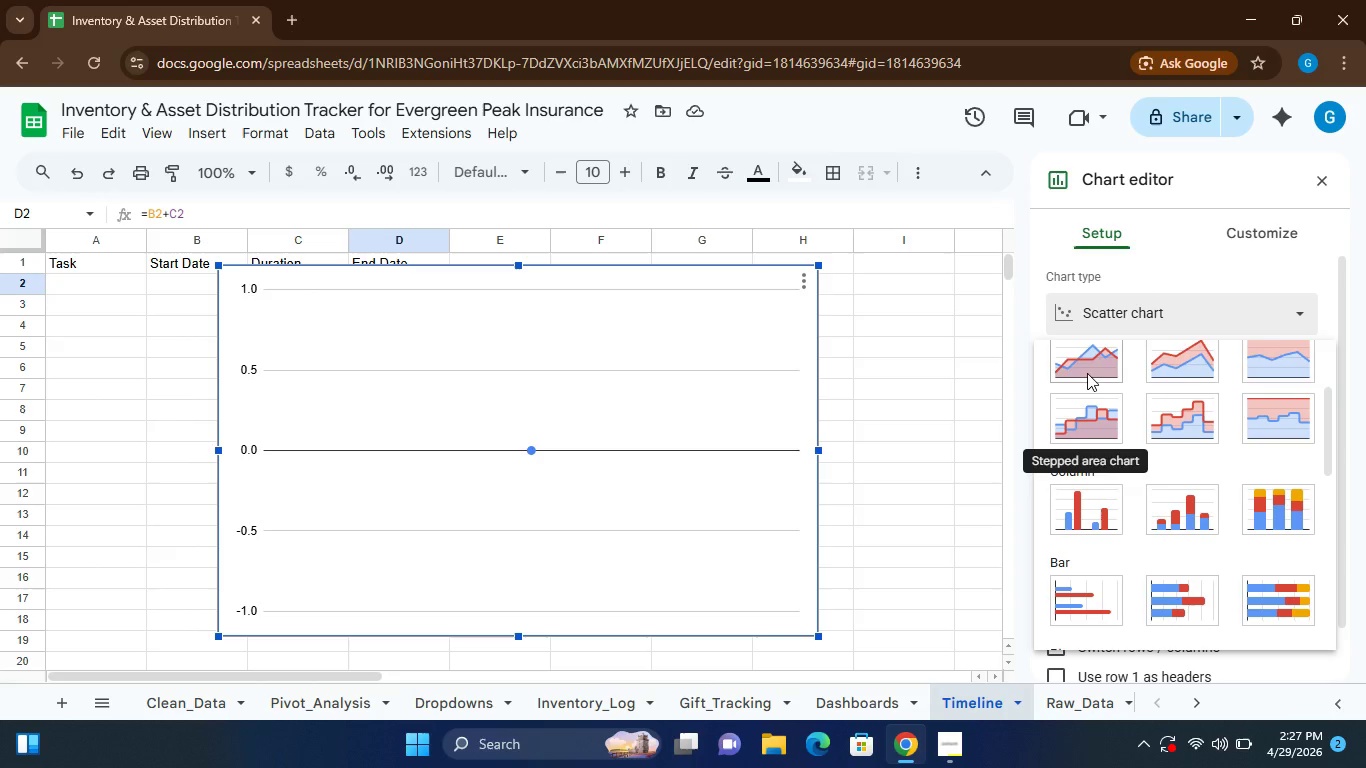 
mouse_move([1178, 361])
 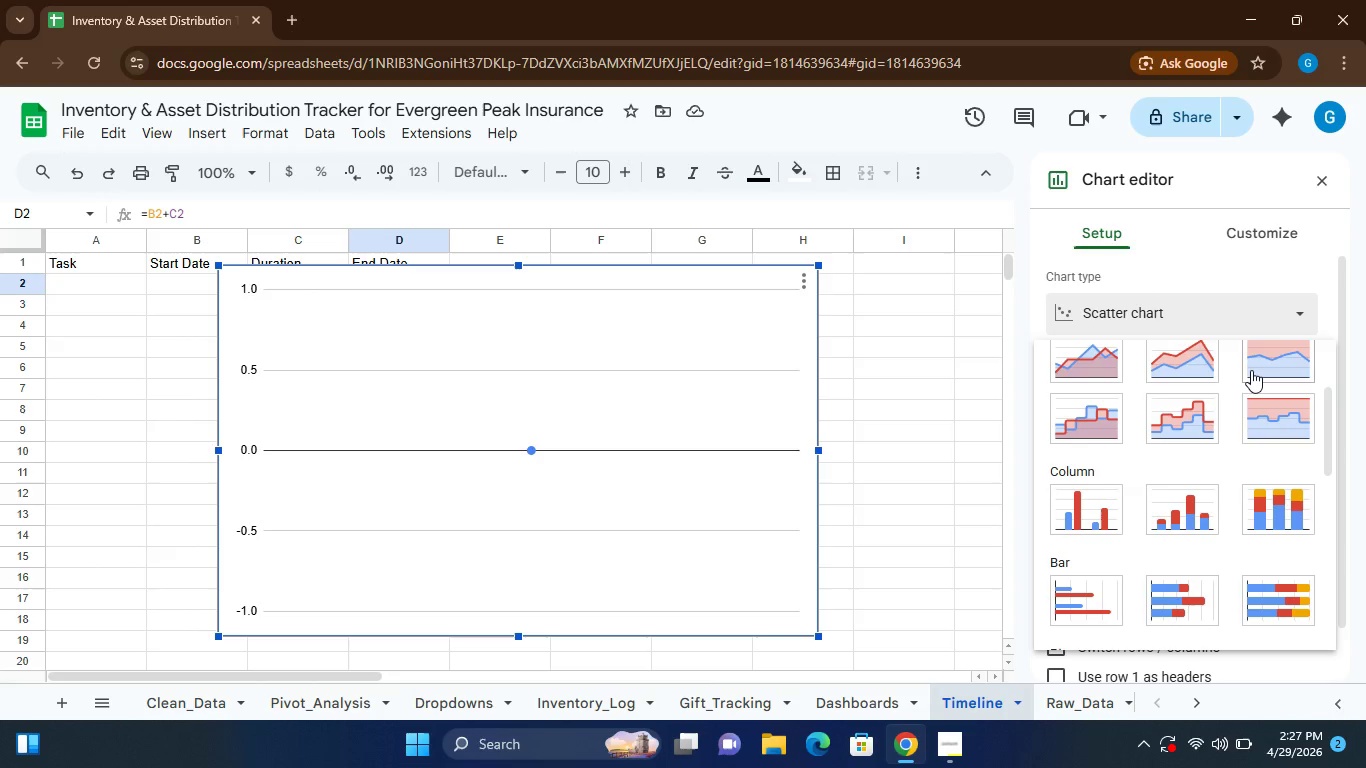 
mouse_move([1264, 382])
 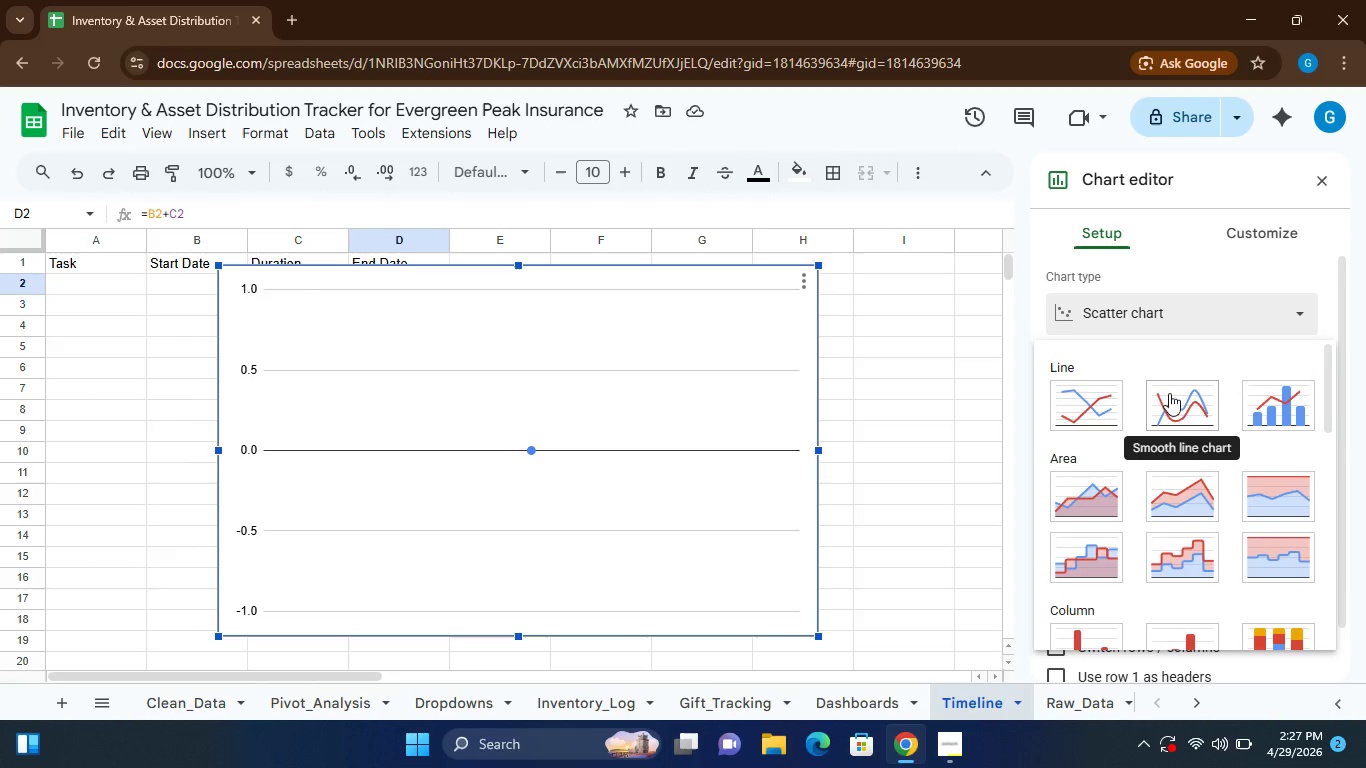 
mouse_move([1123, 407])
 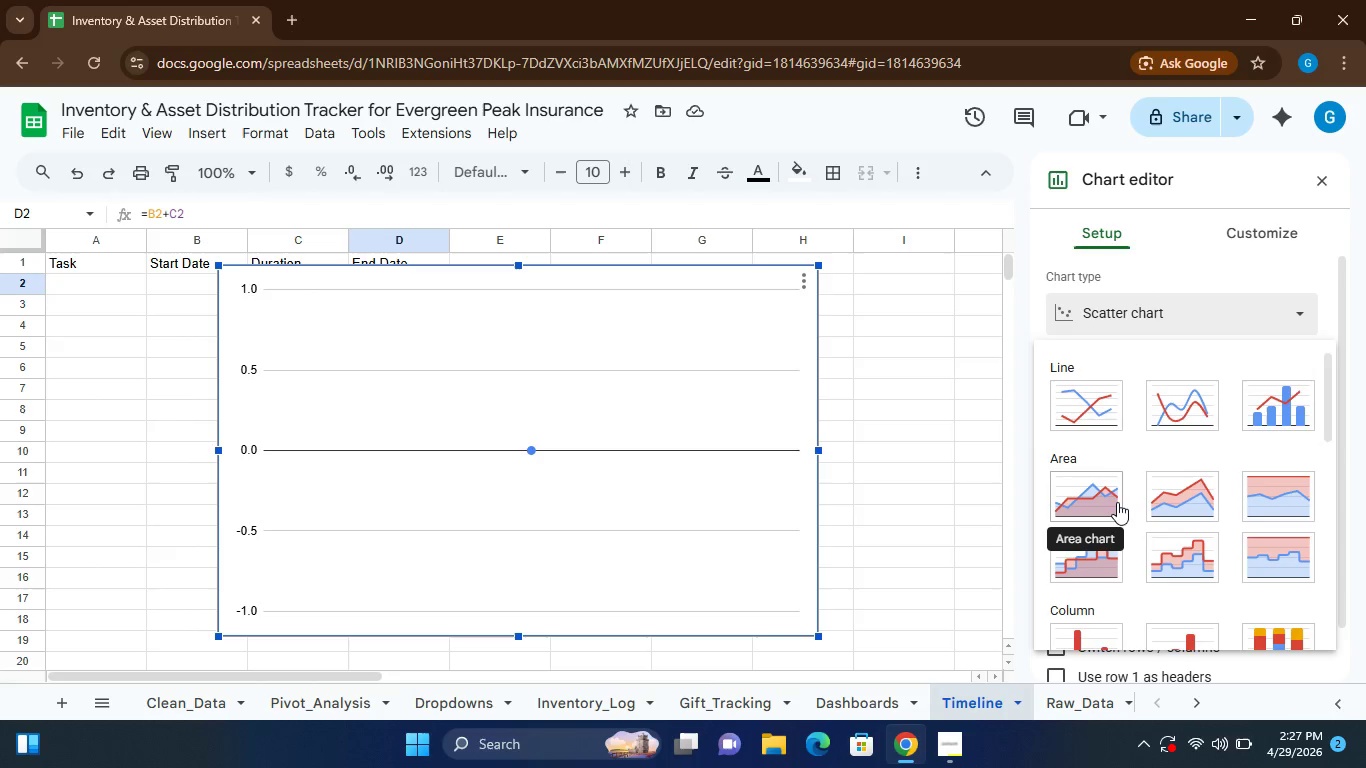 
wait(8.32)
 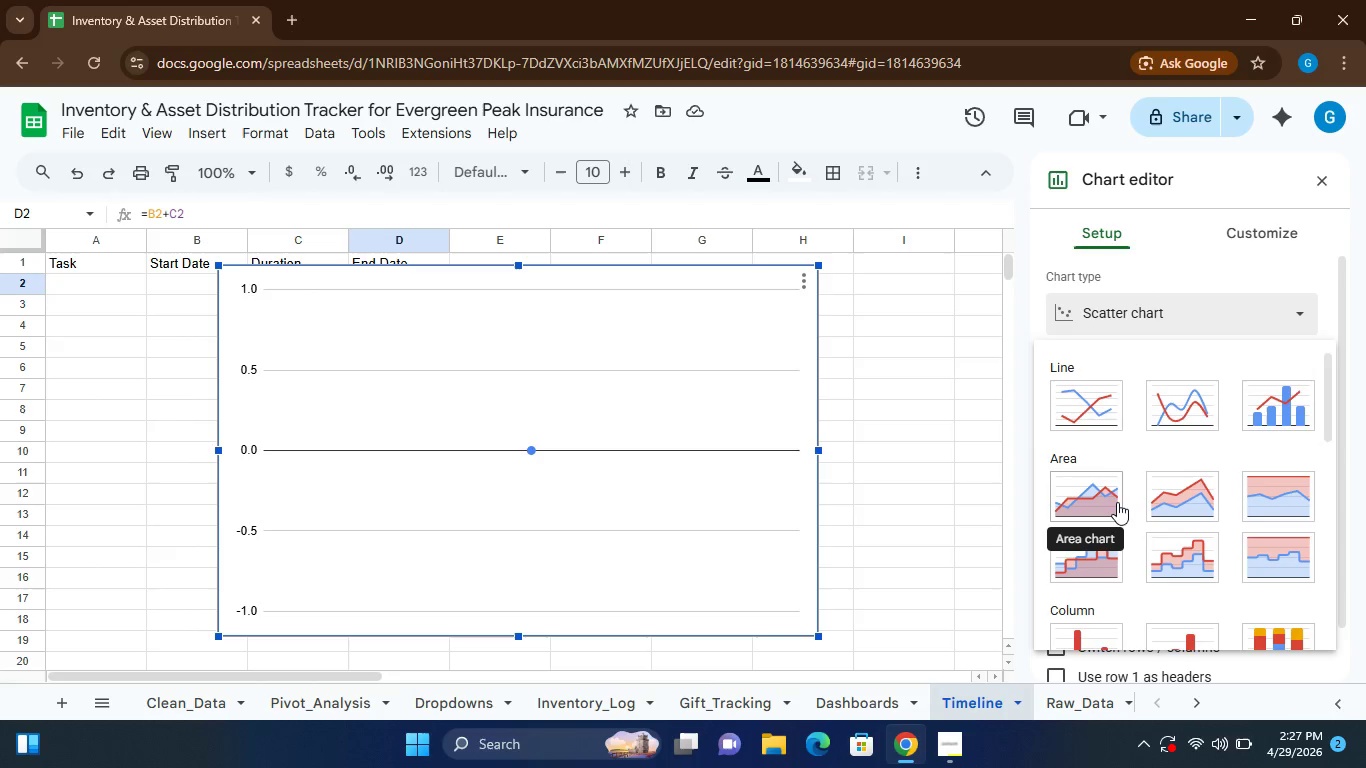 
left_click([1268, 311])
 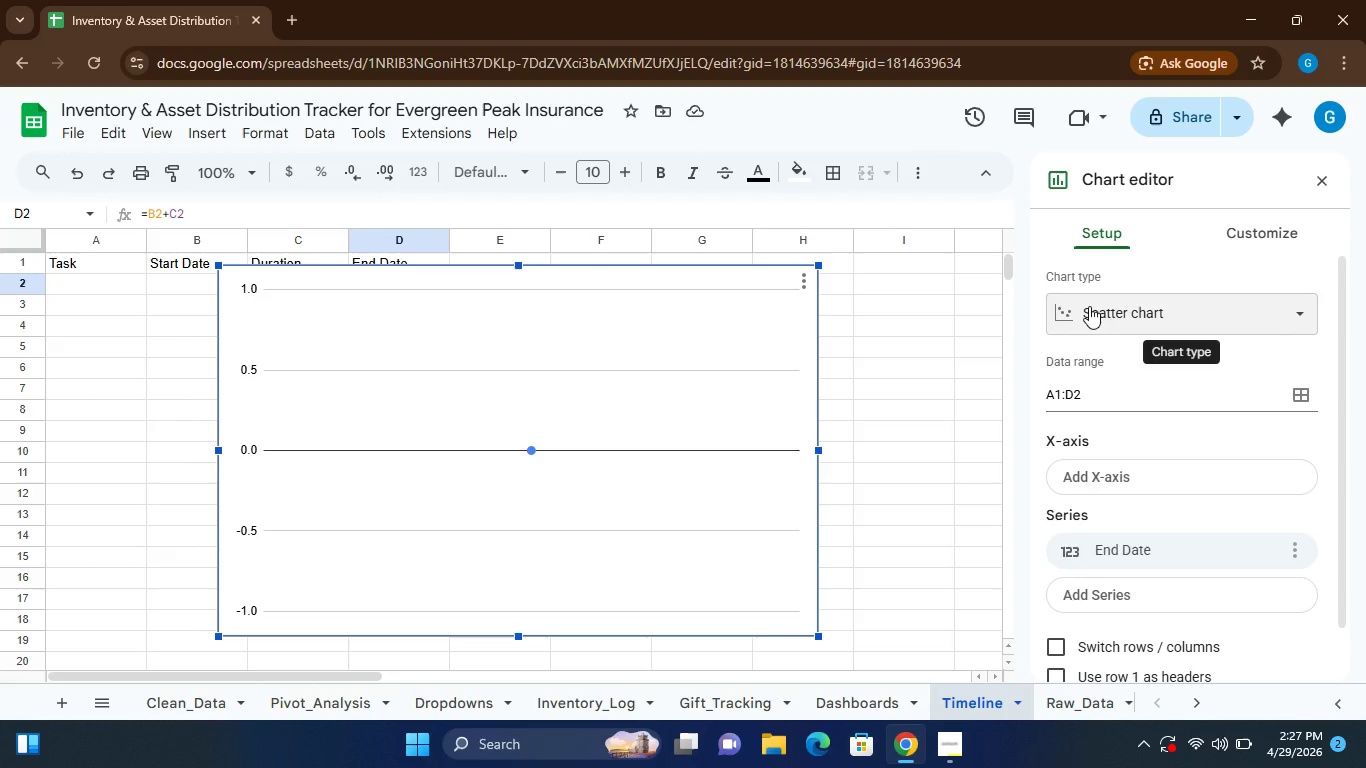 
left_click([1089, 306])
 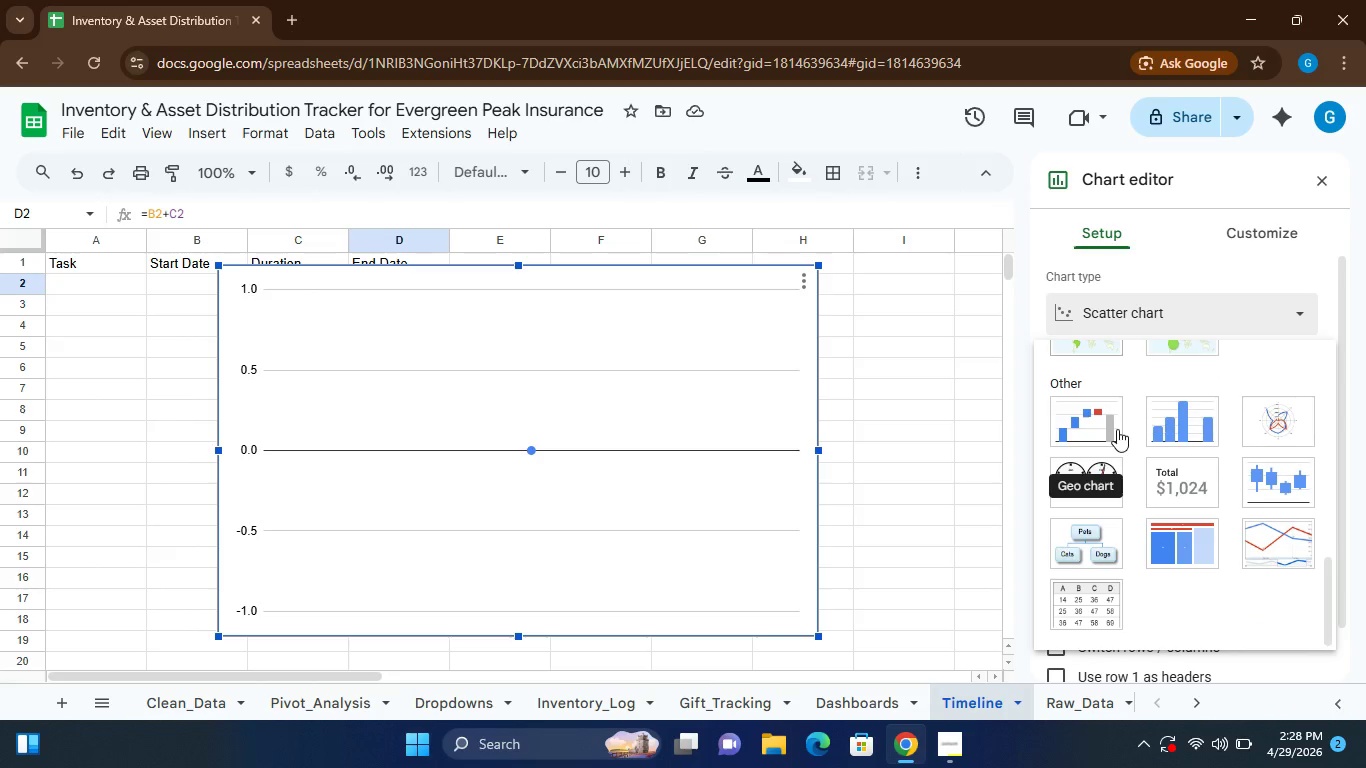 
wait(5.58)
 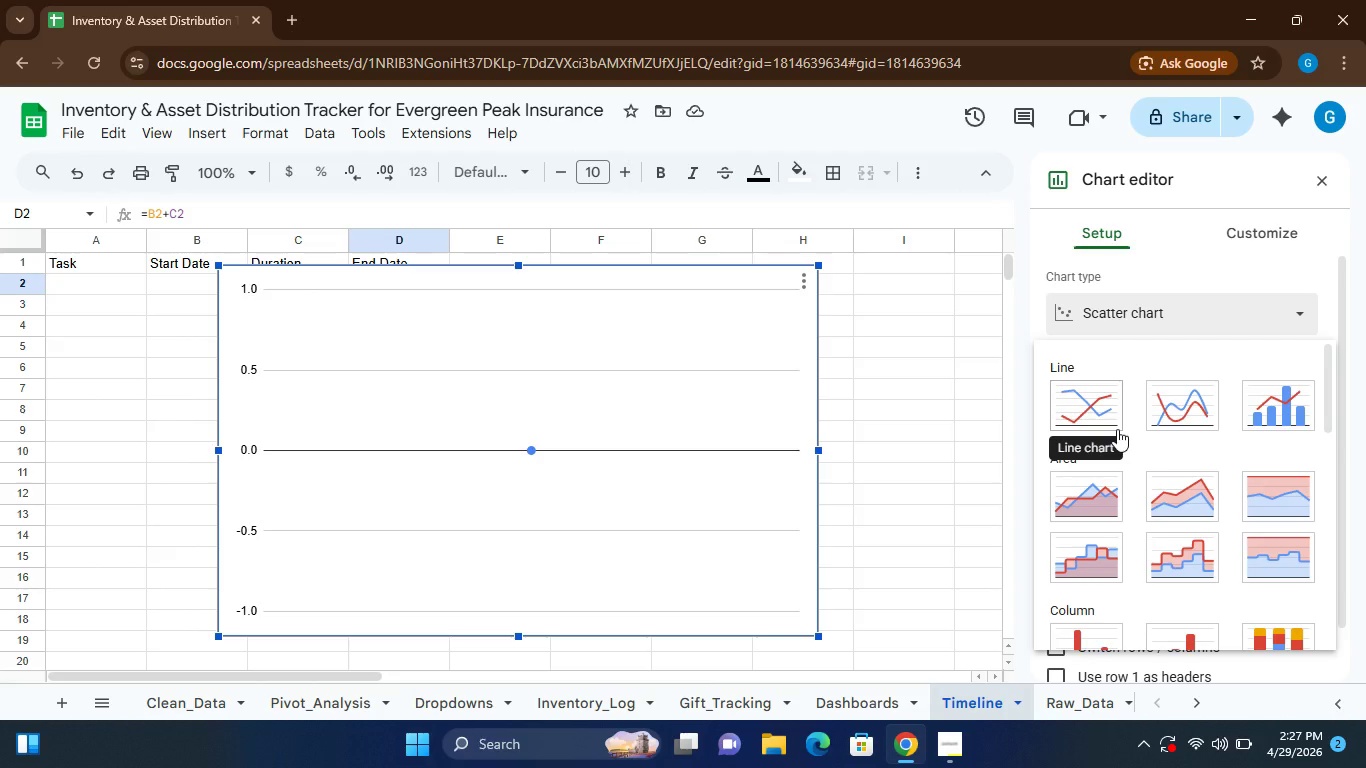 
mouse_move([1202, 528])
 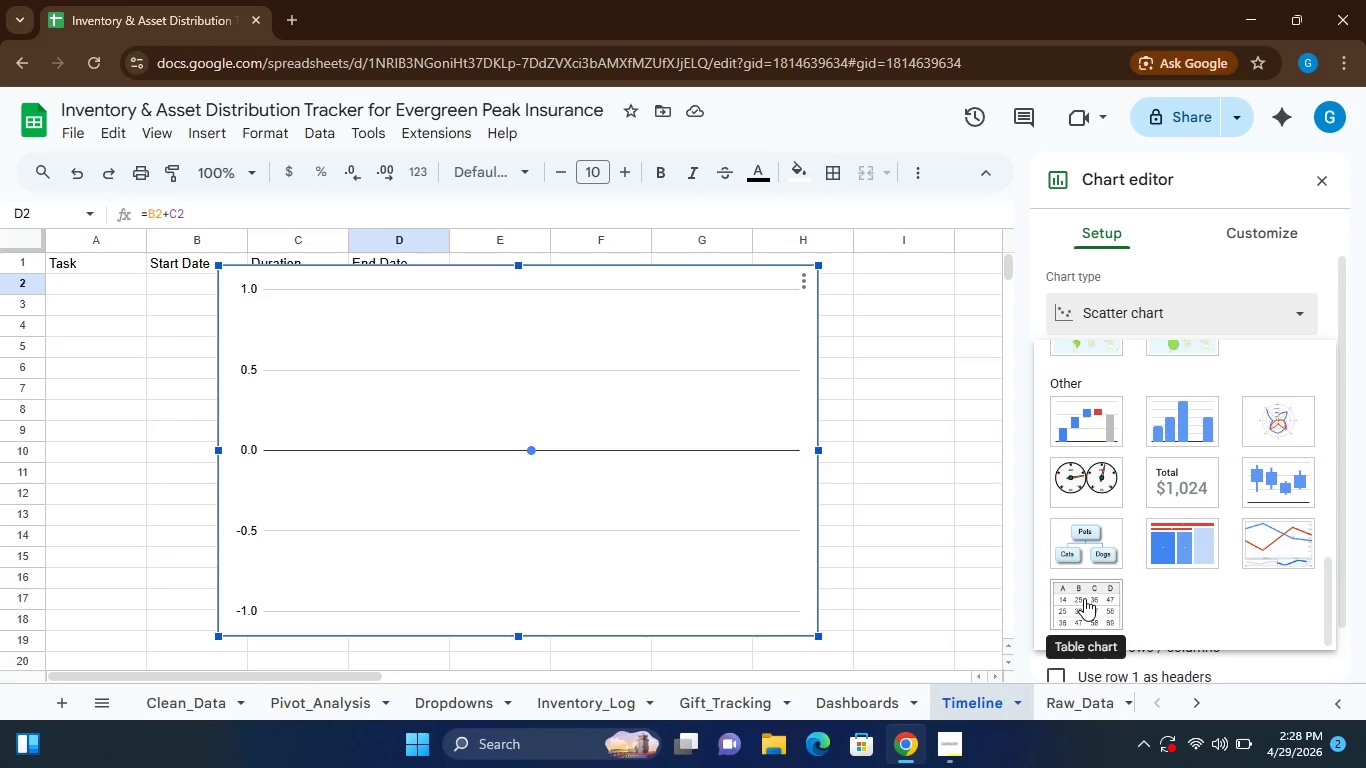 
mouse_move([1227, 478])
 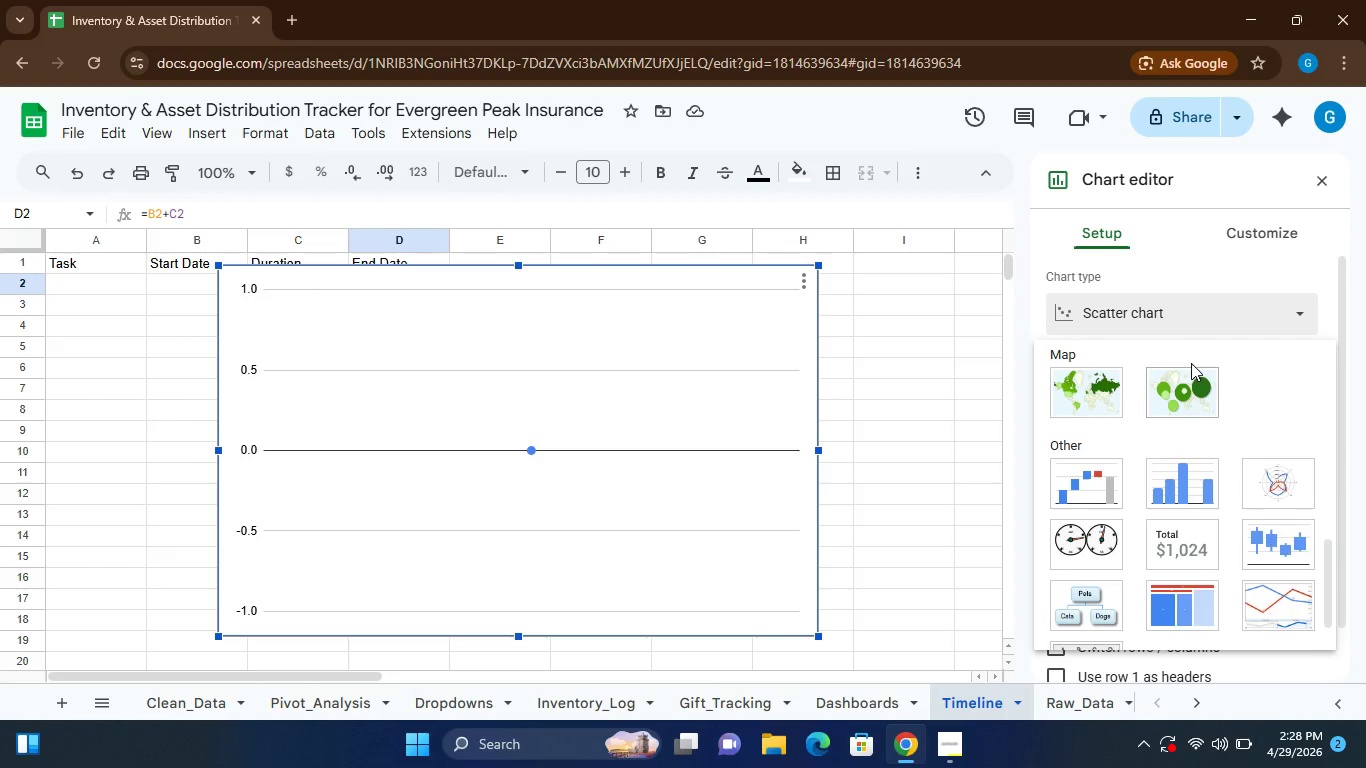 
mouse_move([1180, 415])
 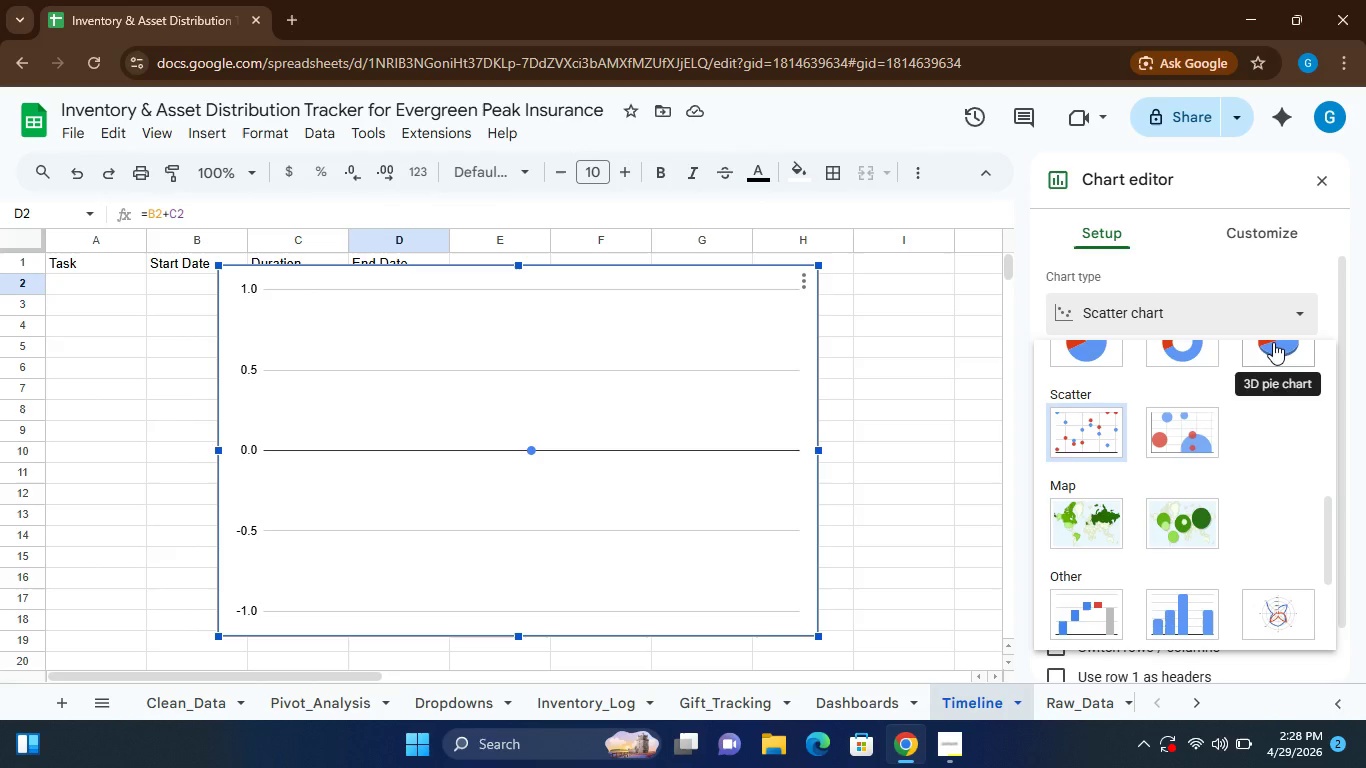 
wait(10.07)
 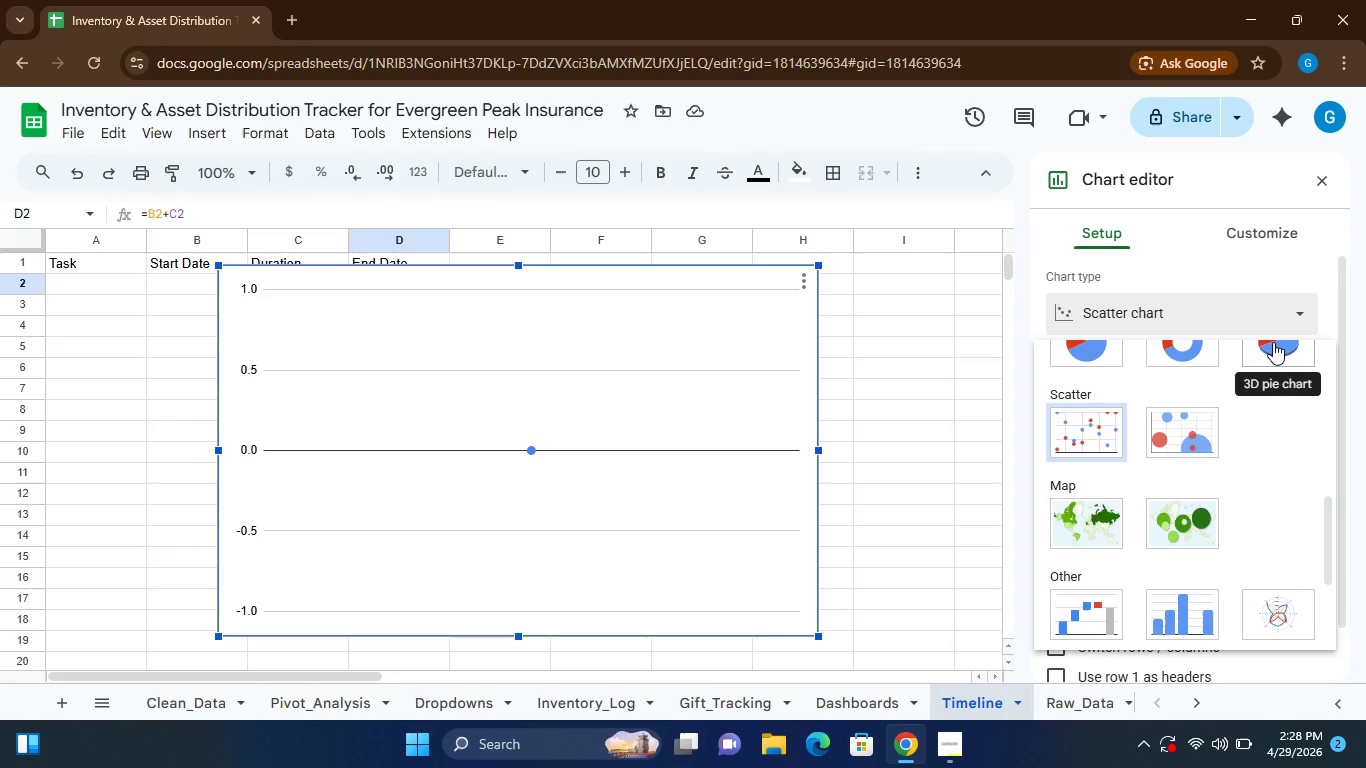 
left_click([1273, 371])
 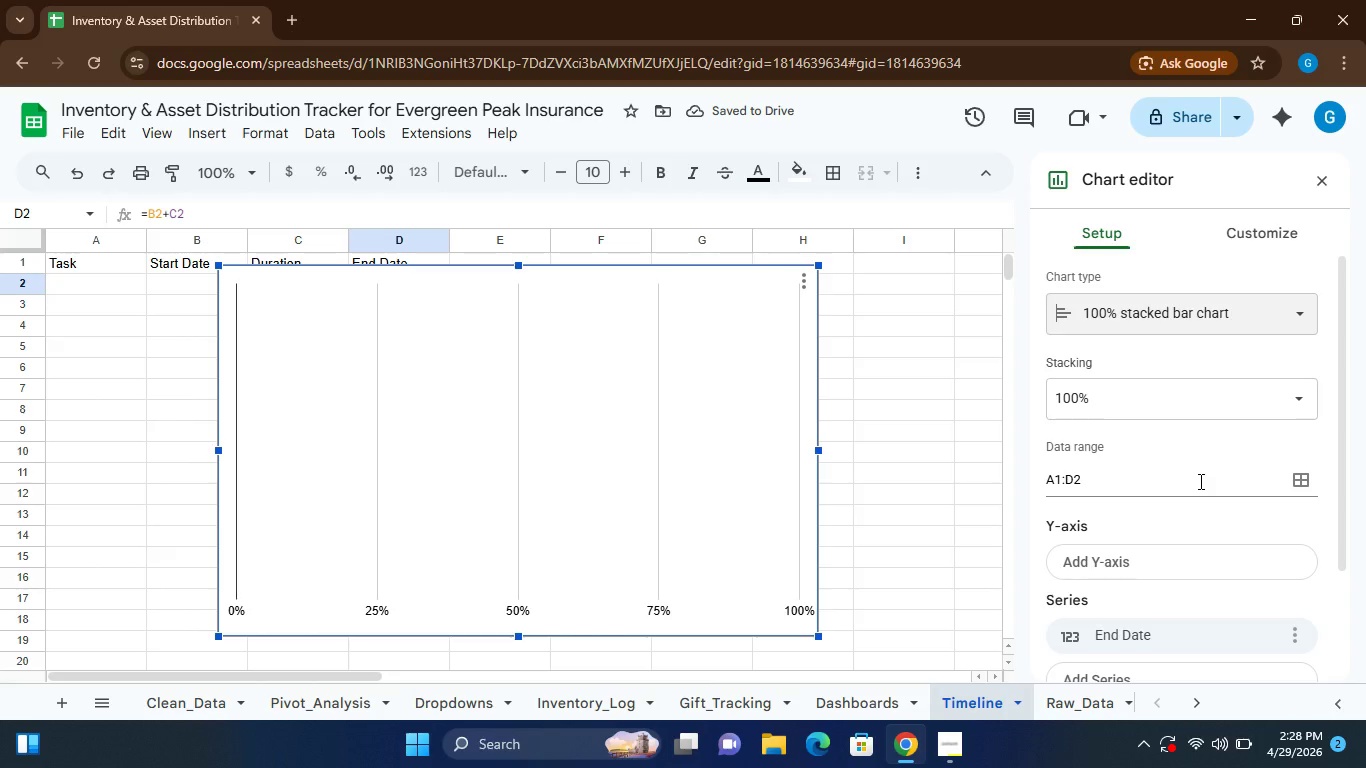 
wait(6.07)
 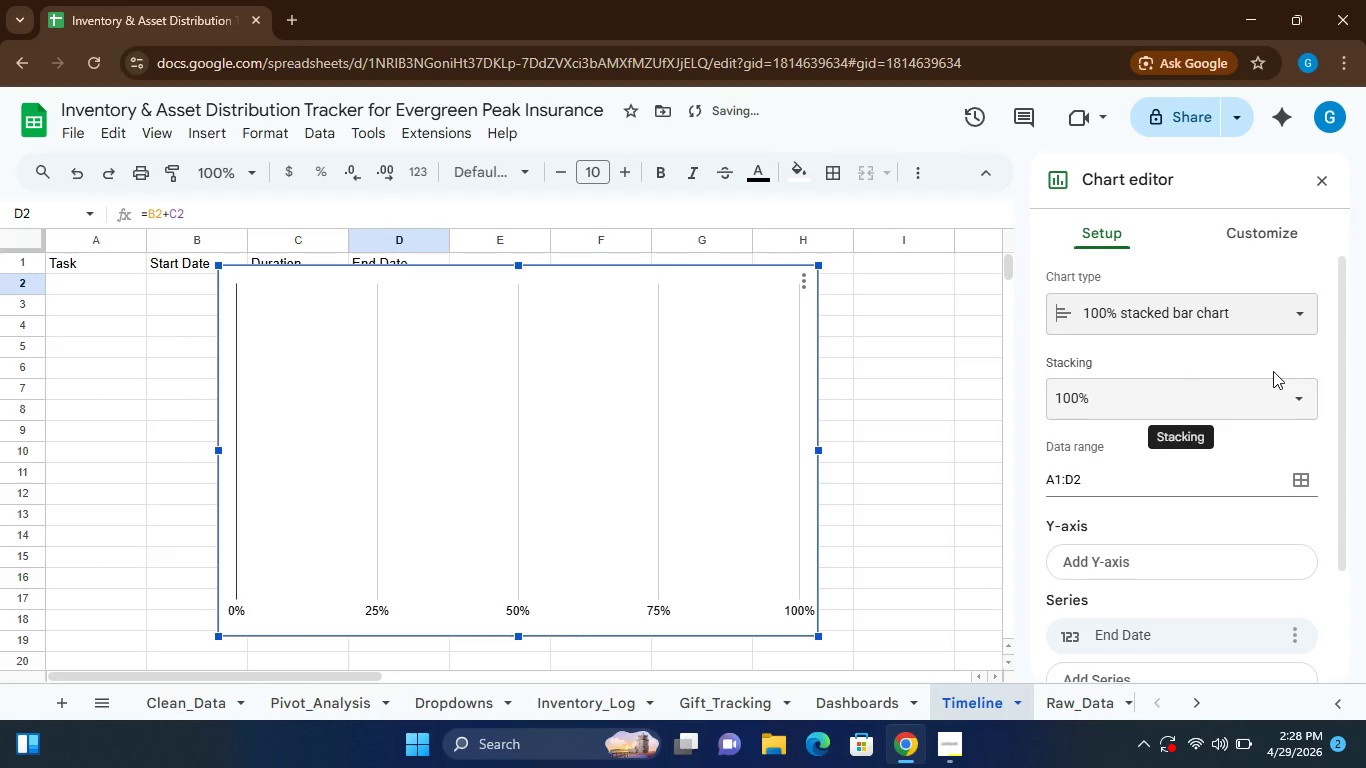 
mouse_move([1119, 521])
 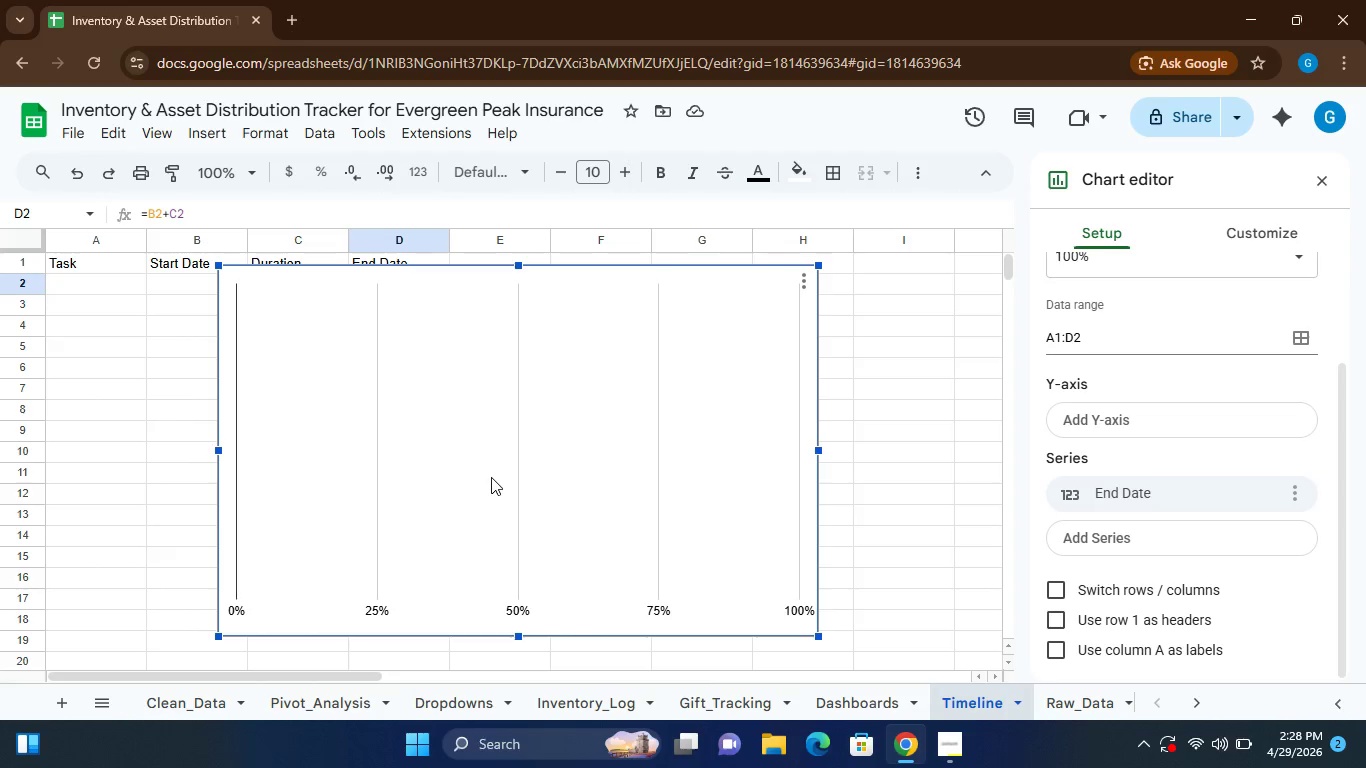 
left_click([491, 477])
 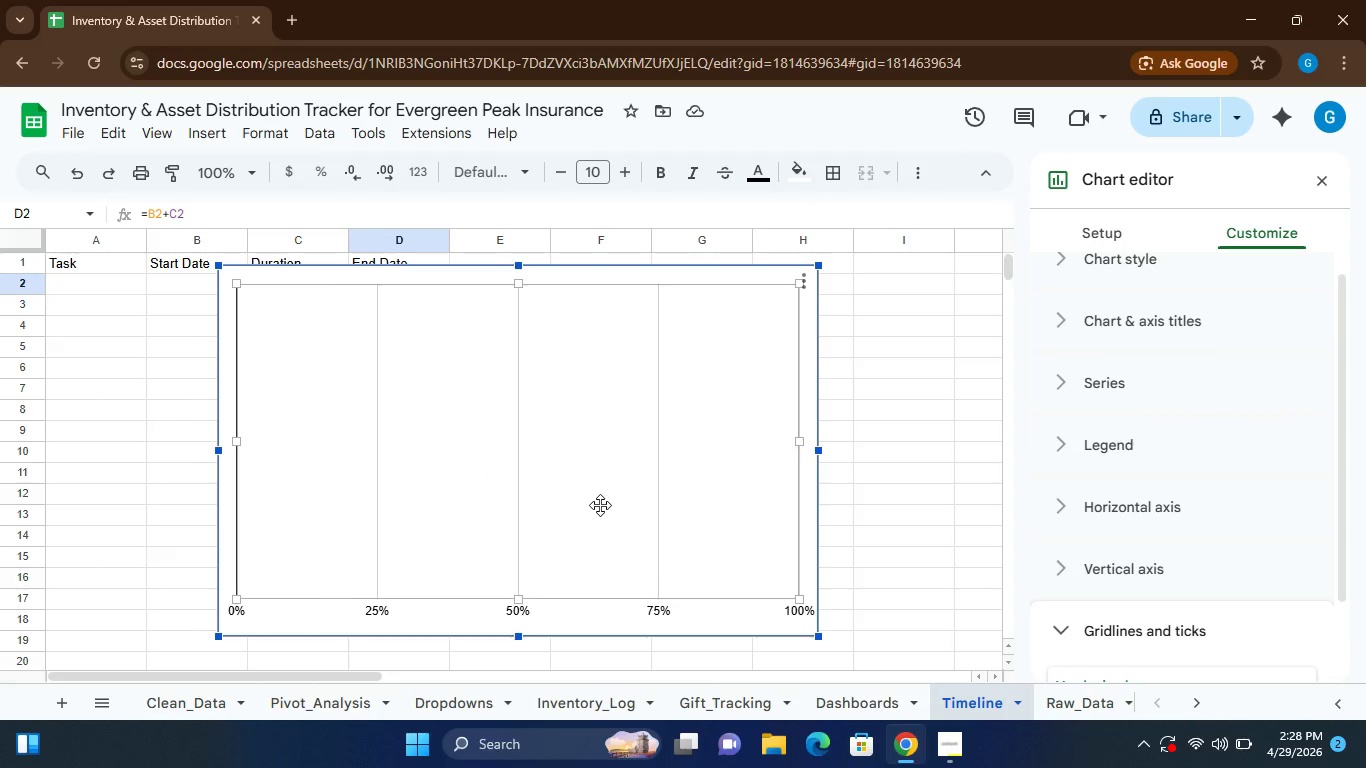 
left_click_drag(start_coordinate=[600, 501], to_coordinate=[867, 509])
 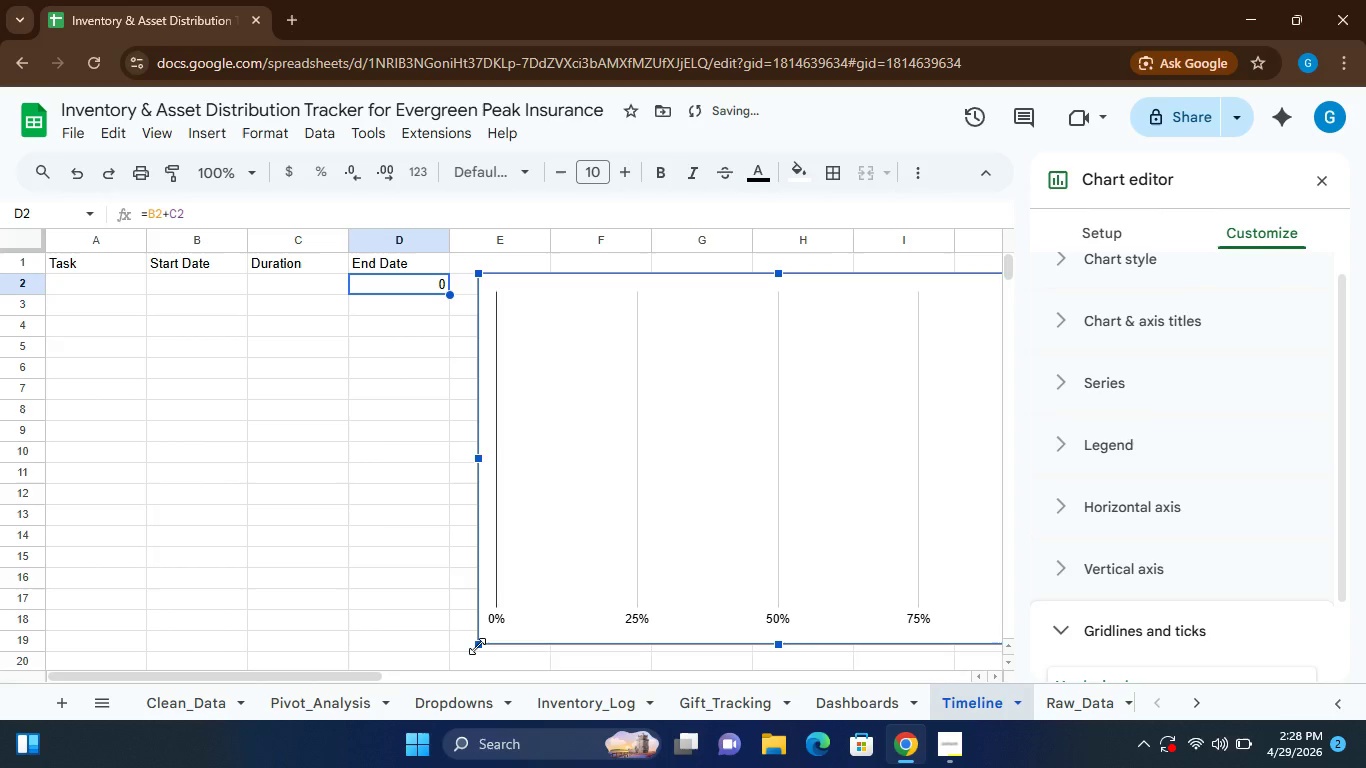 
left_click_drag(start_coordinate=[477, 646], to_coordinate=[592, 538])
 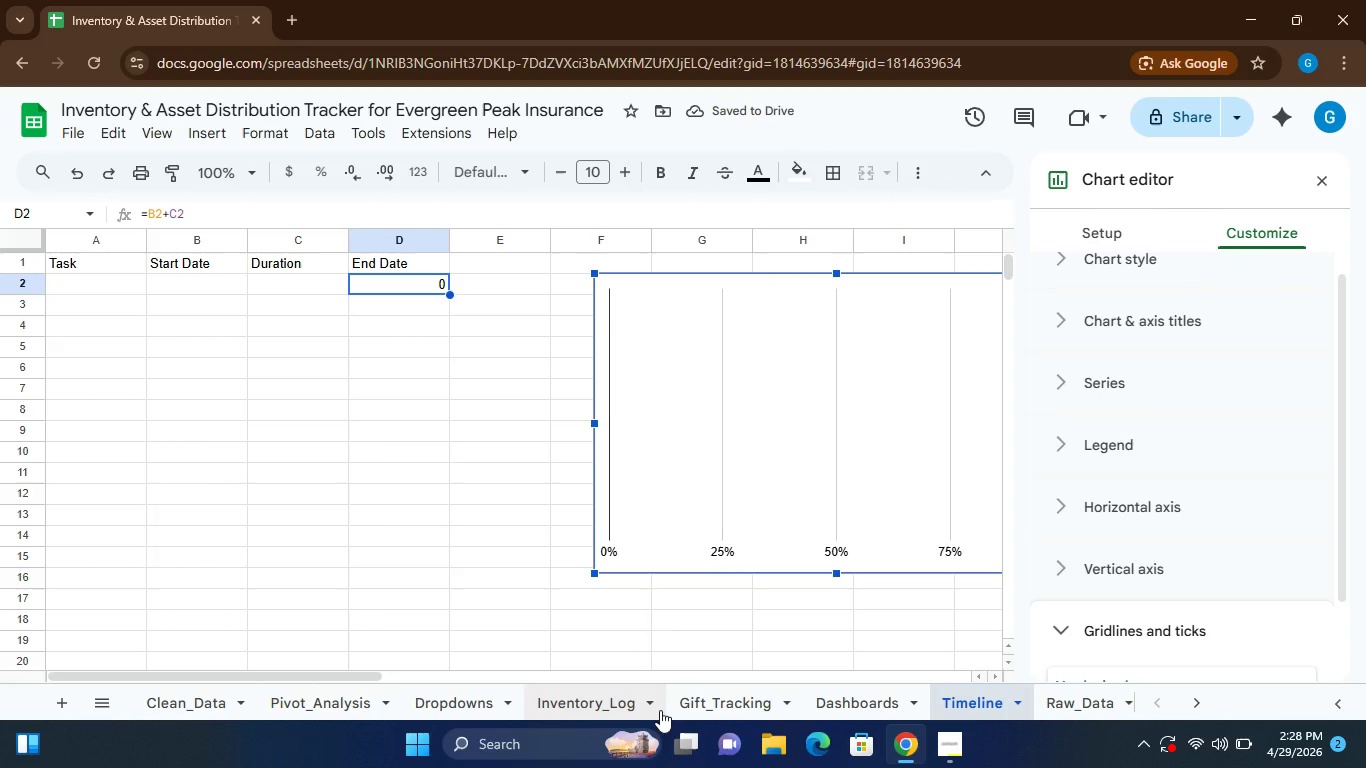 
left_click([848, 689])
 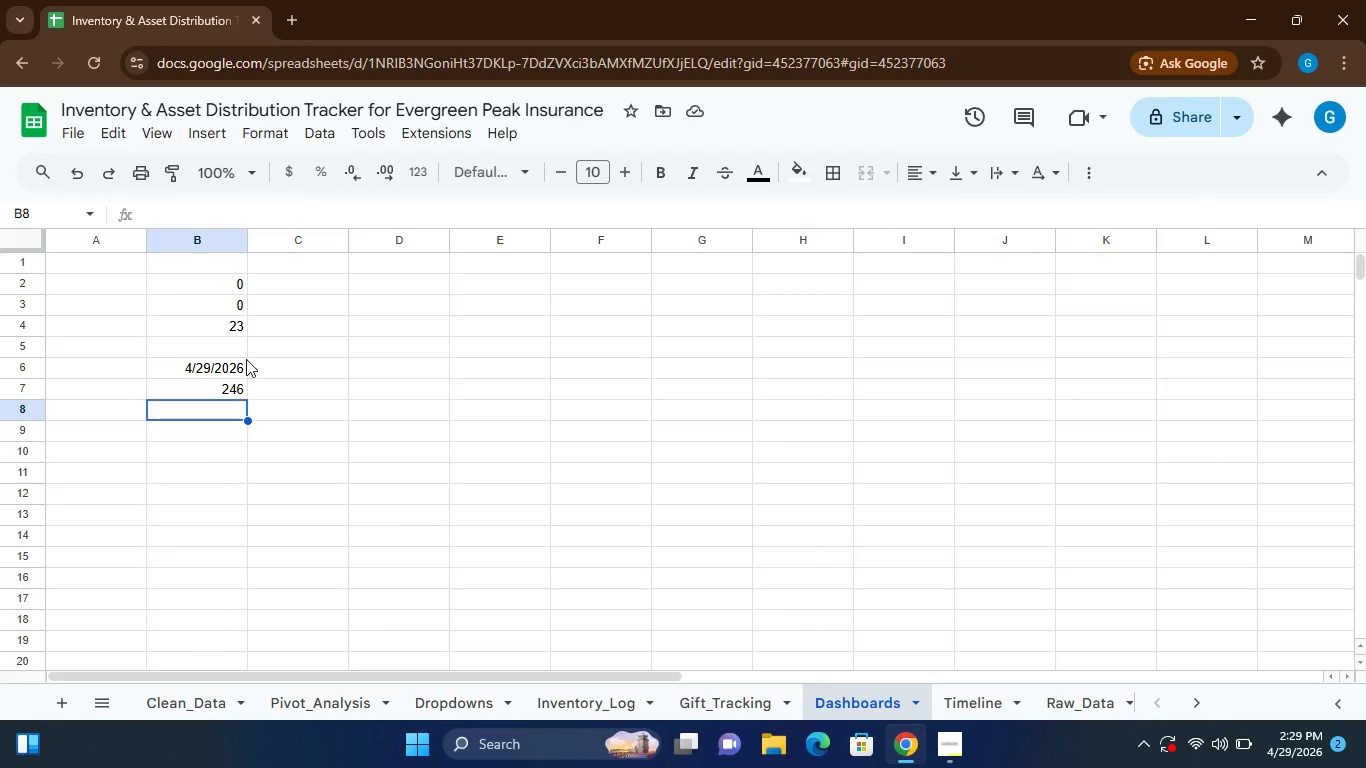 
wait(43.19)
 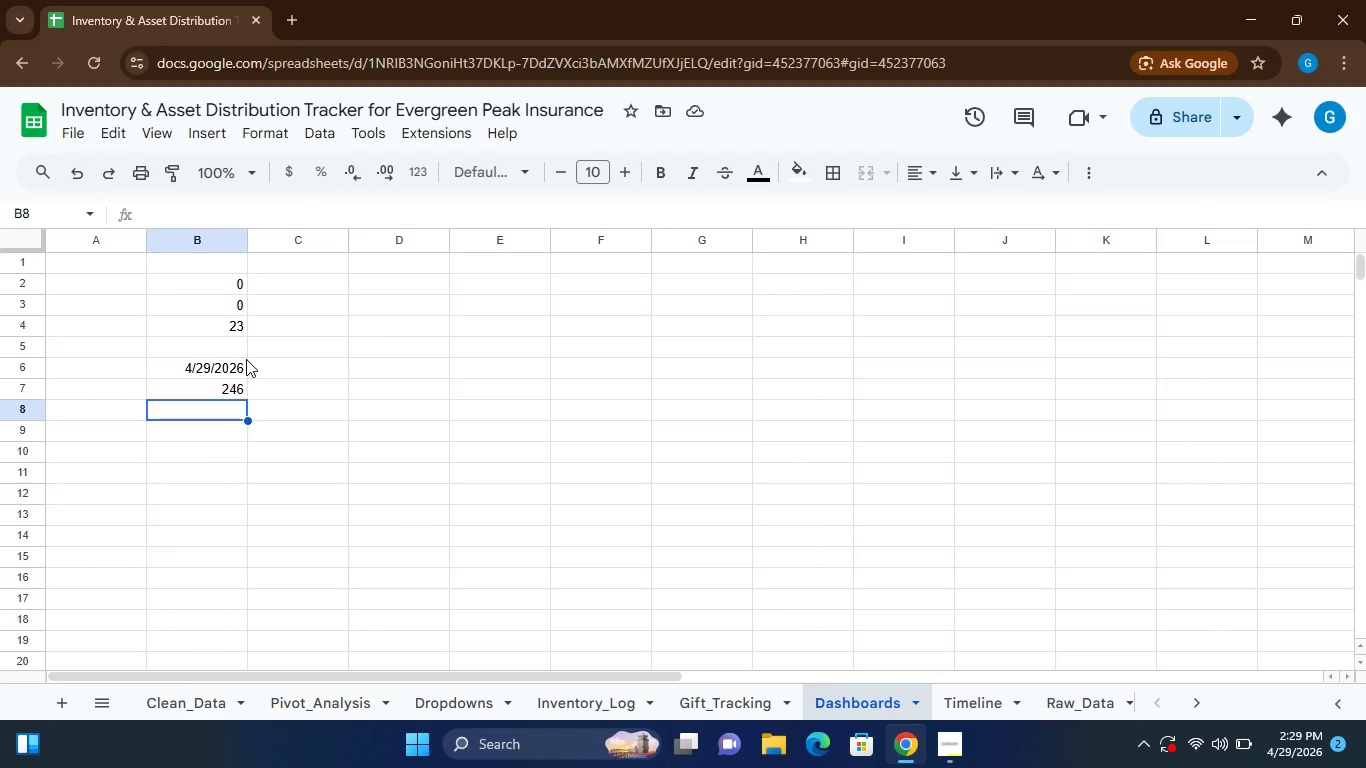 
left_click([948, 748])